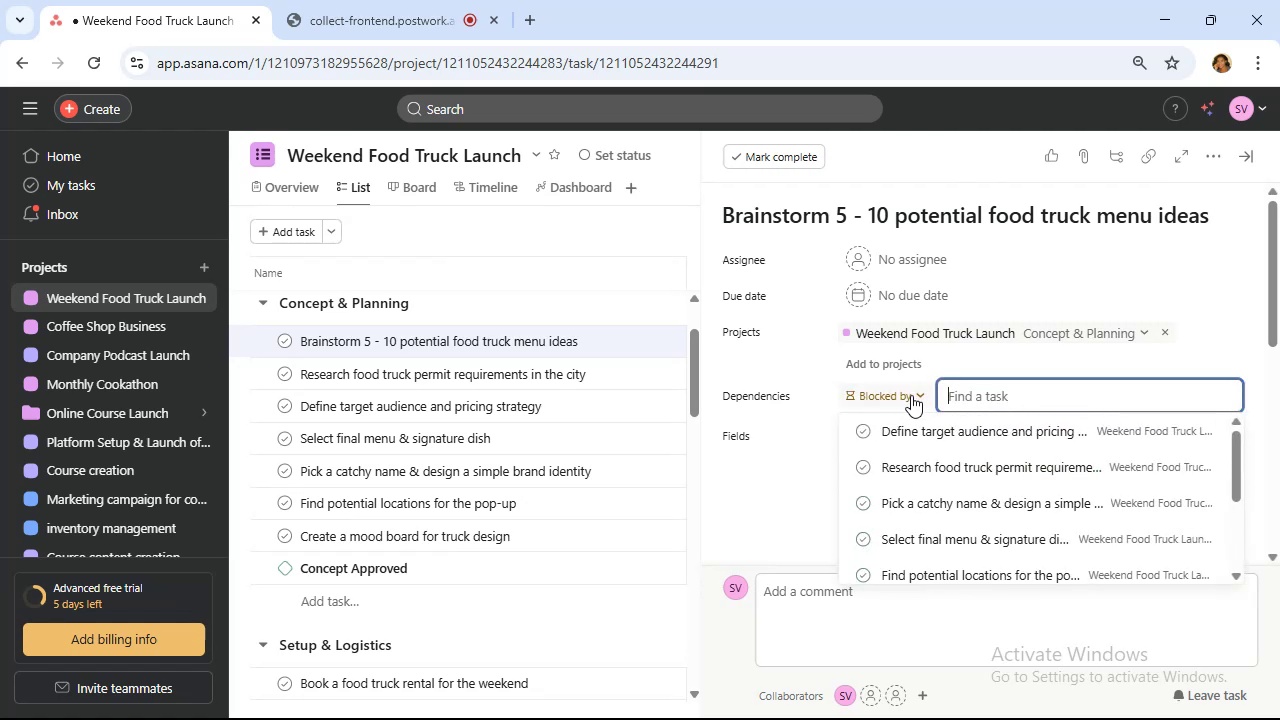 
left_click([918, 394])
 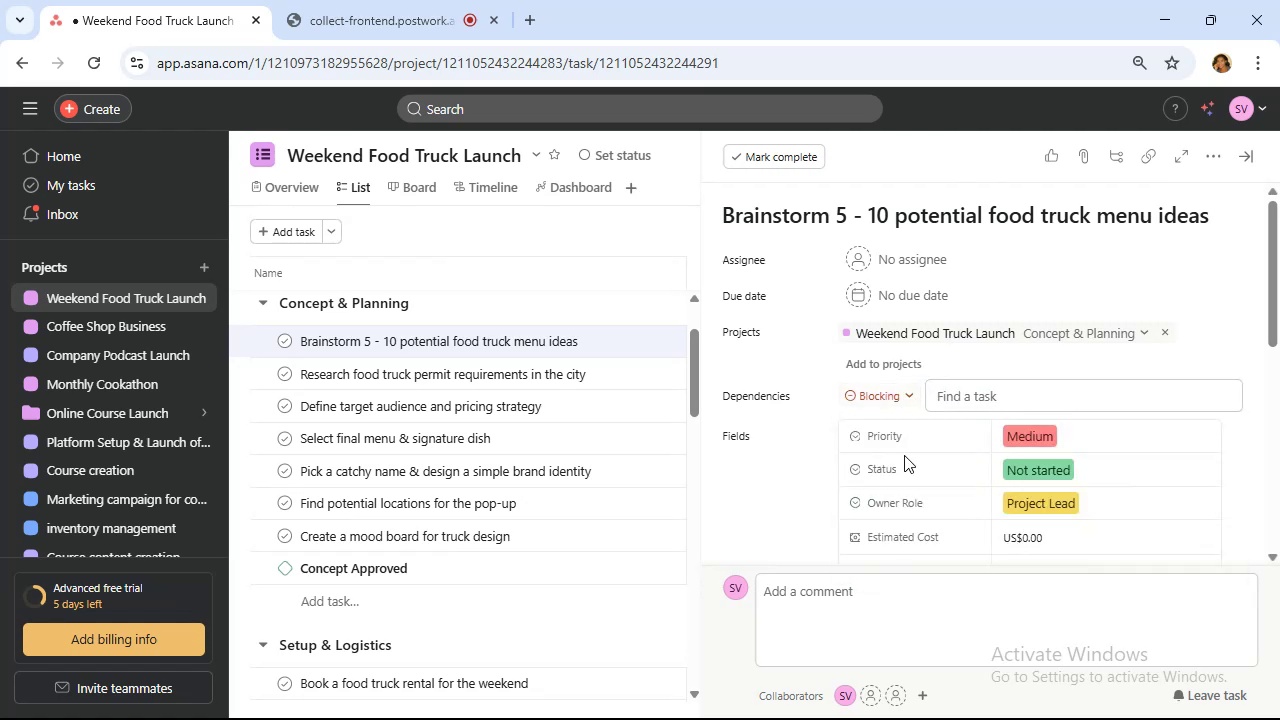 
left_click([961, 386])
 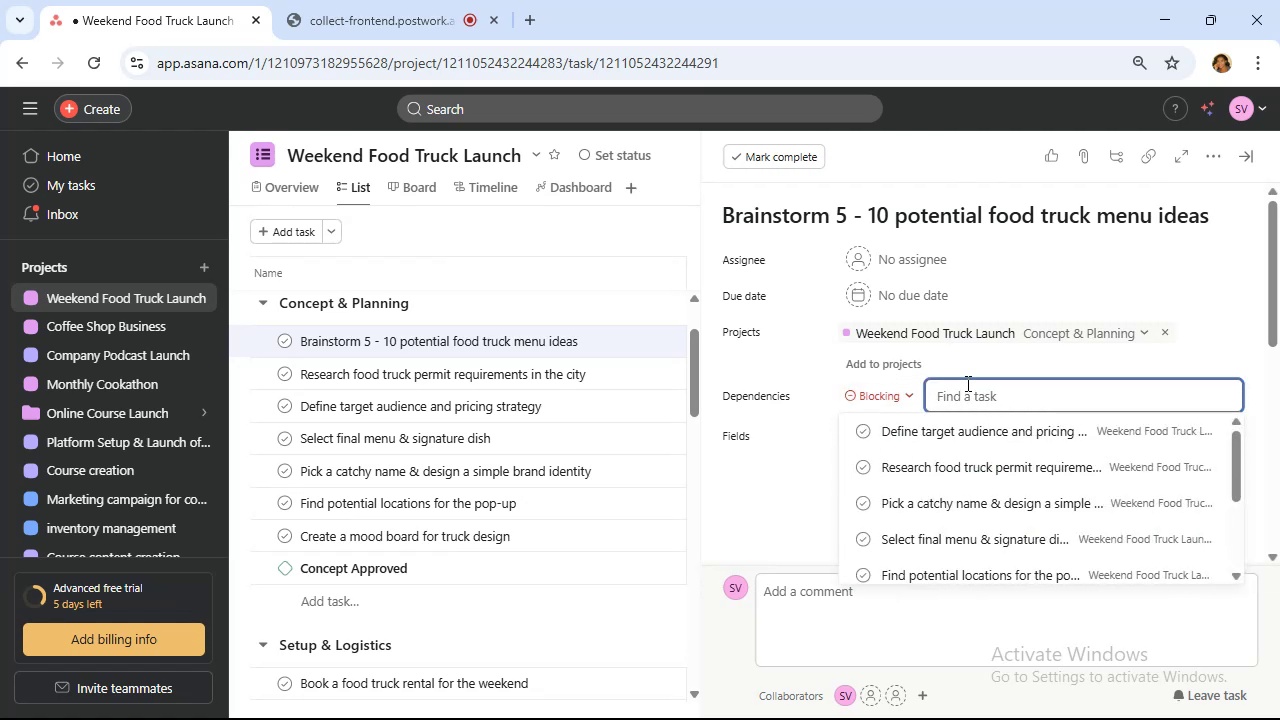 
left_click([981, 535])
 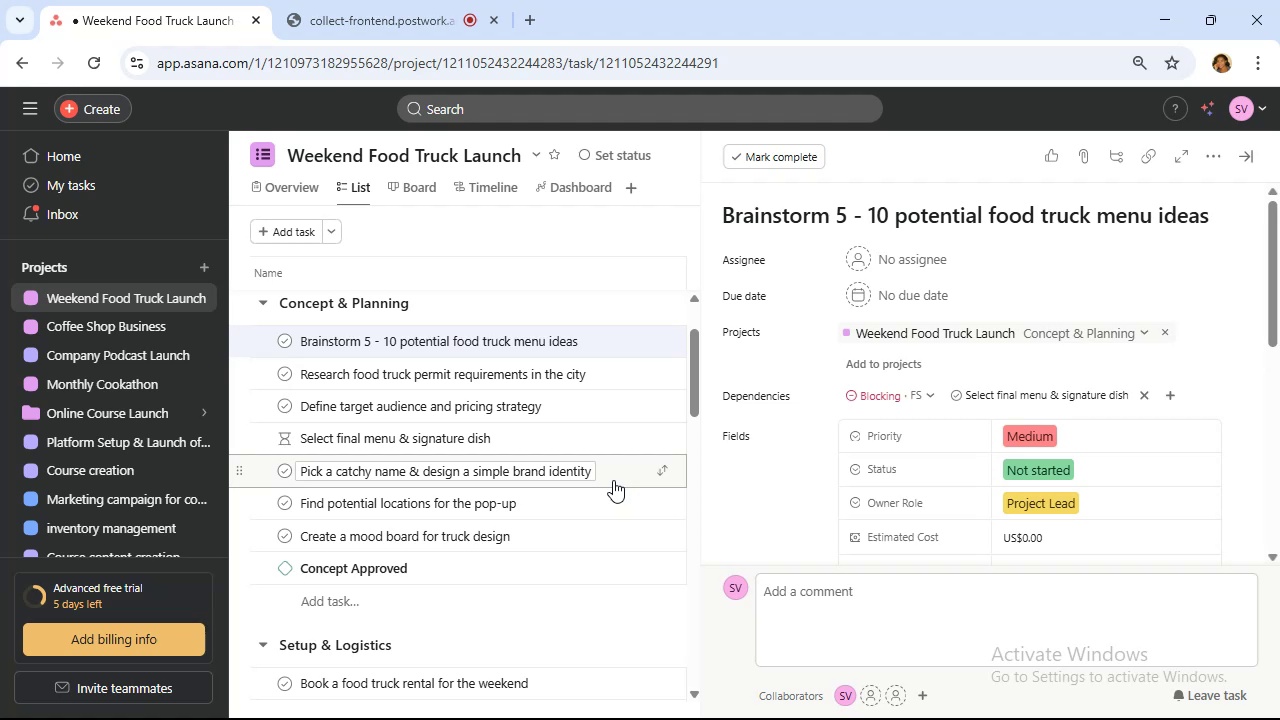 
wait(38.94)
 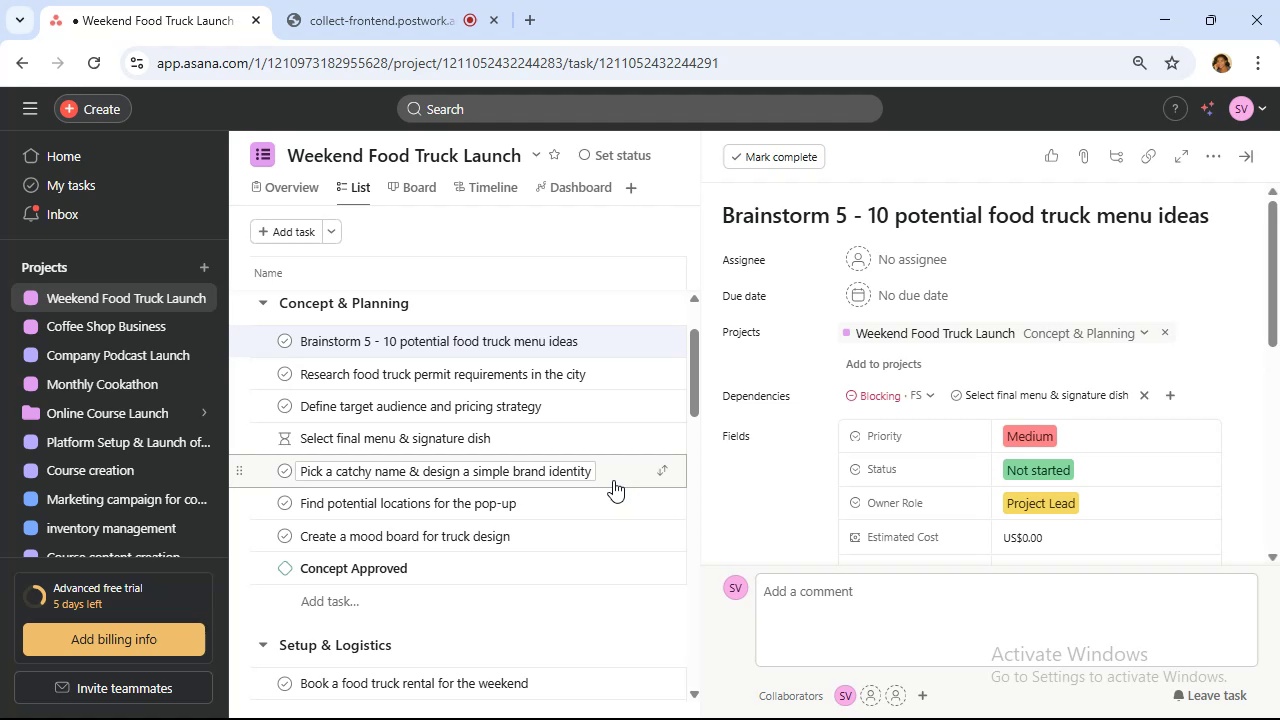 
scroll: coordinate [614, 478], scroll_direction: down, amount: 3.0
 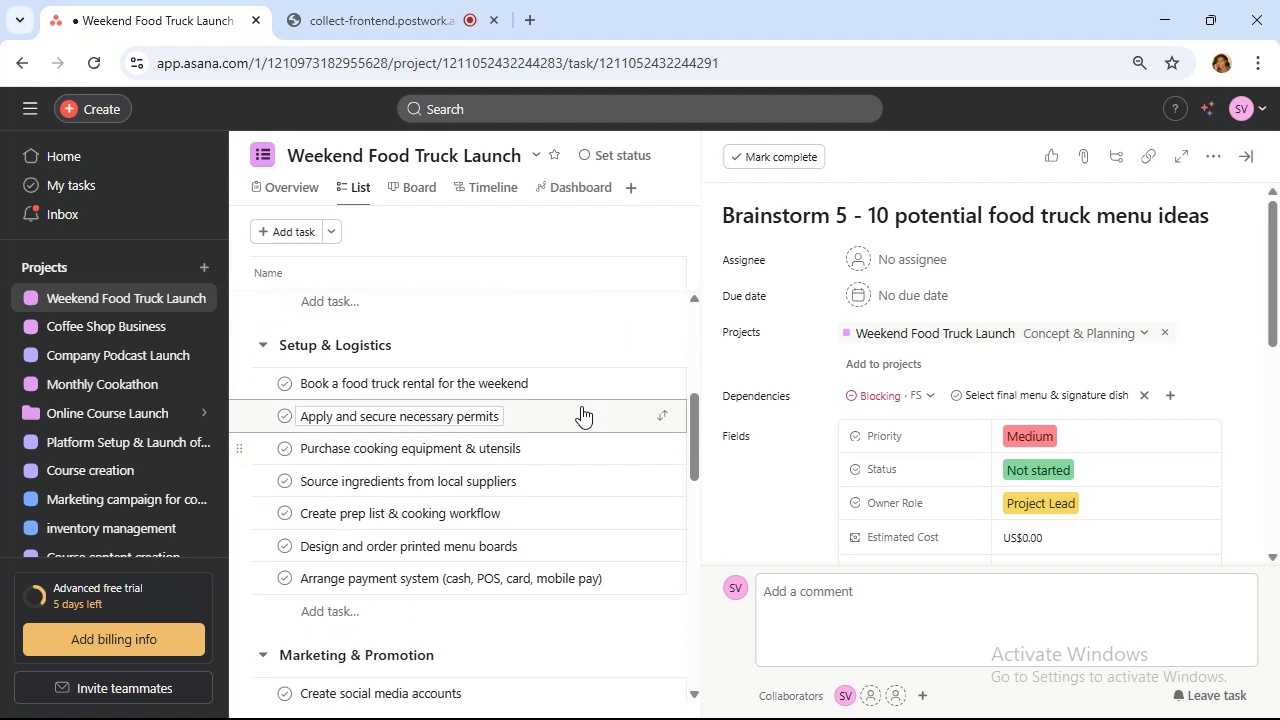 
left_click([578, 385])
 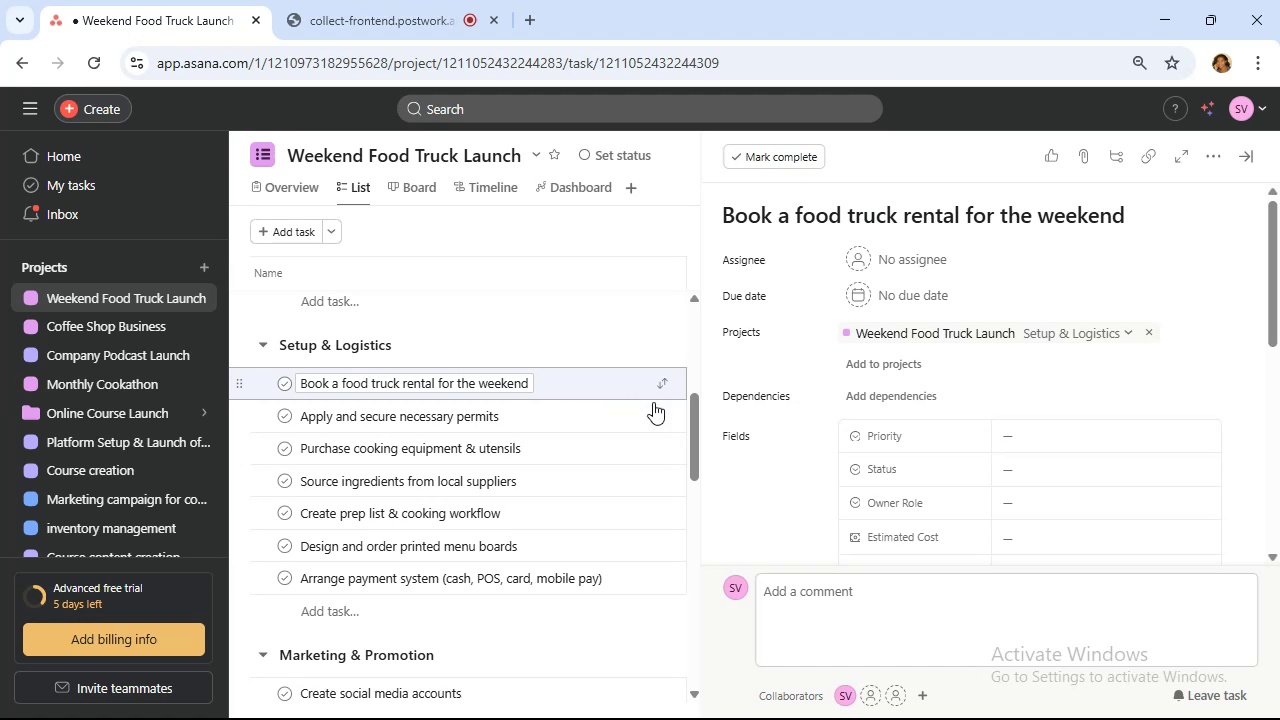 
wait(12.35)
 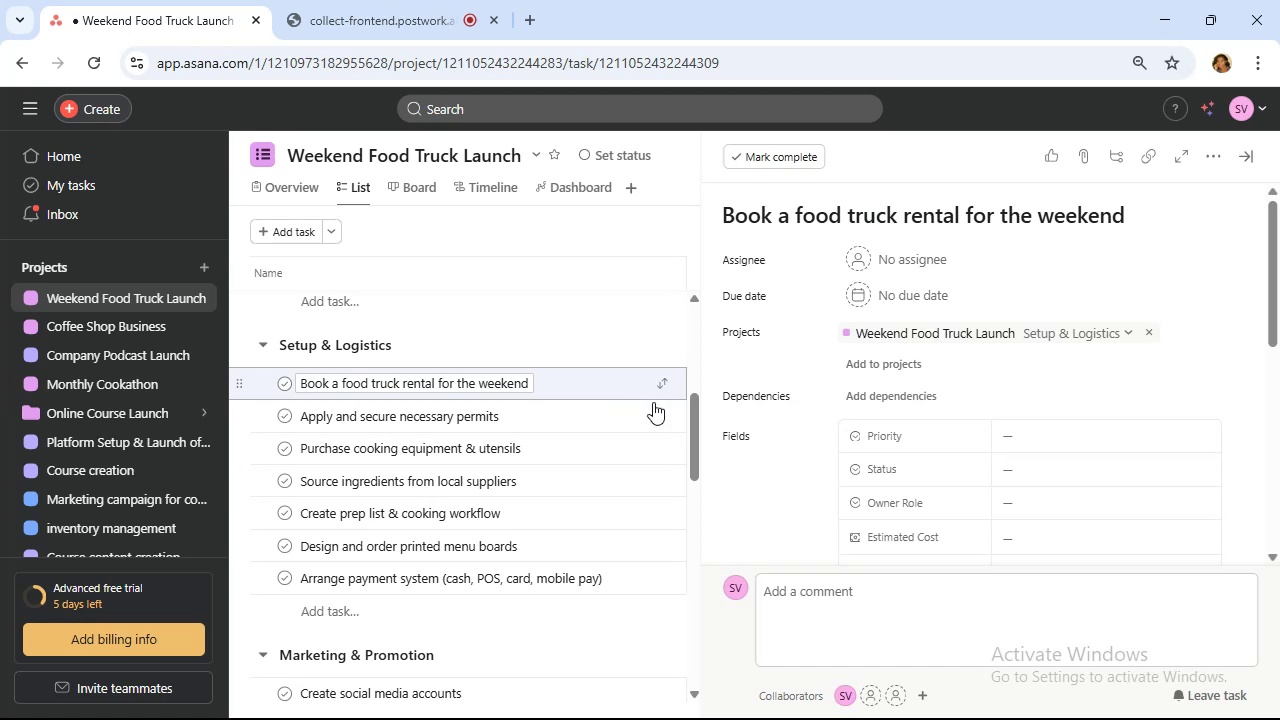 
left_click([1026, 432])
 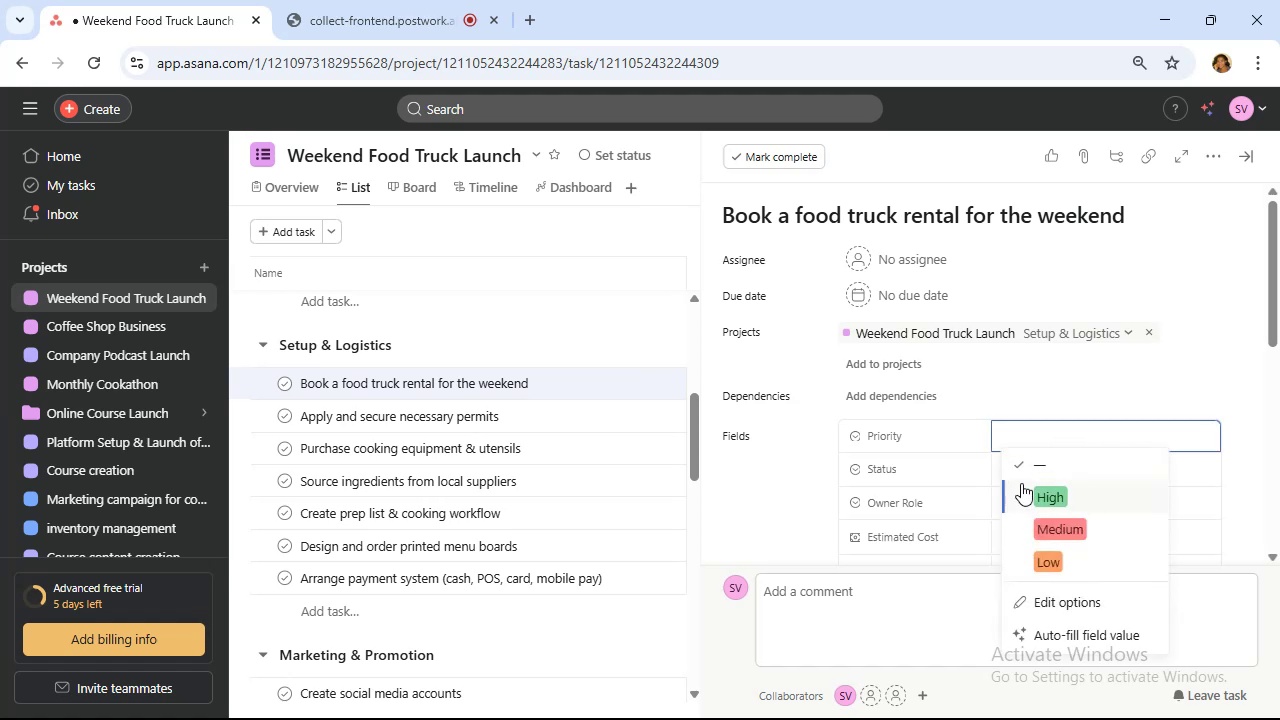 
left_click([1027, 490])
 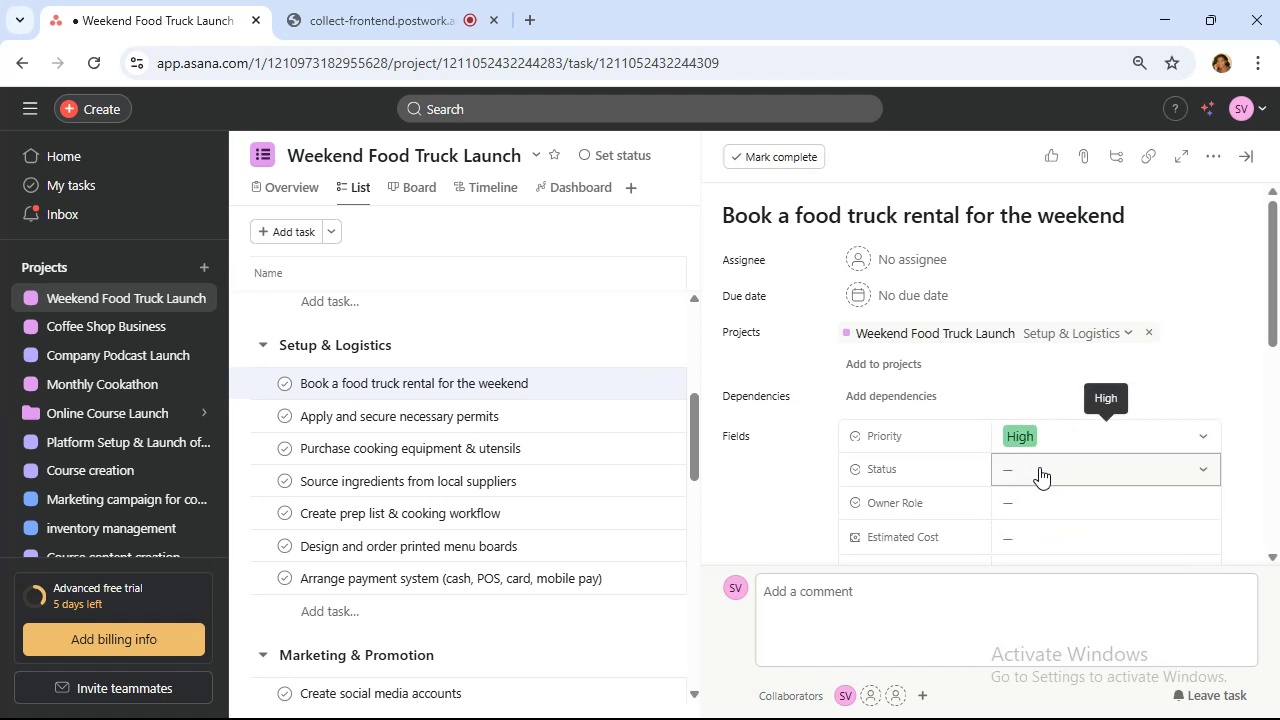 
left_click([1040, 467])
 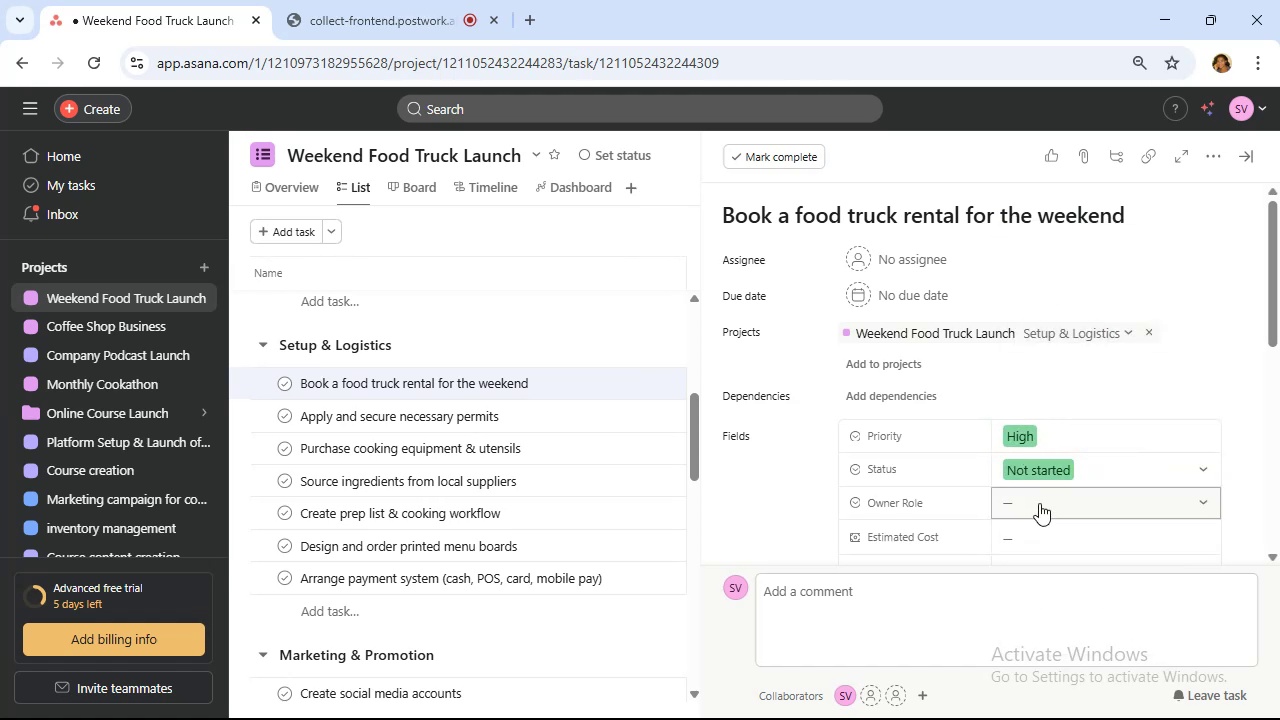 
left_click([1039, 503])
 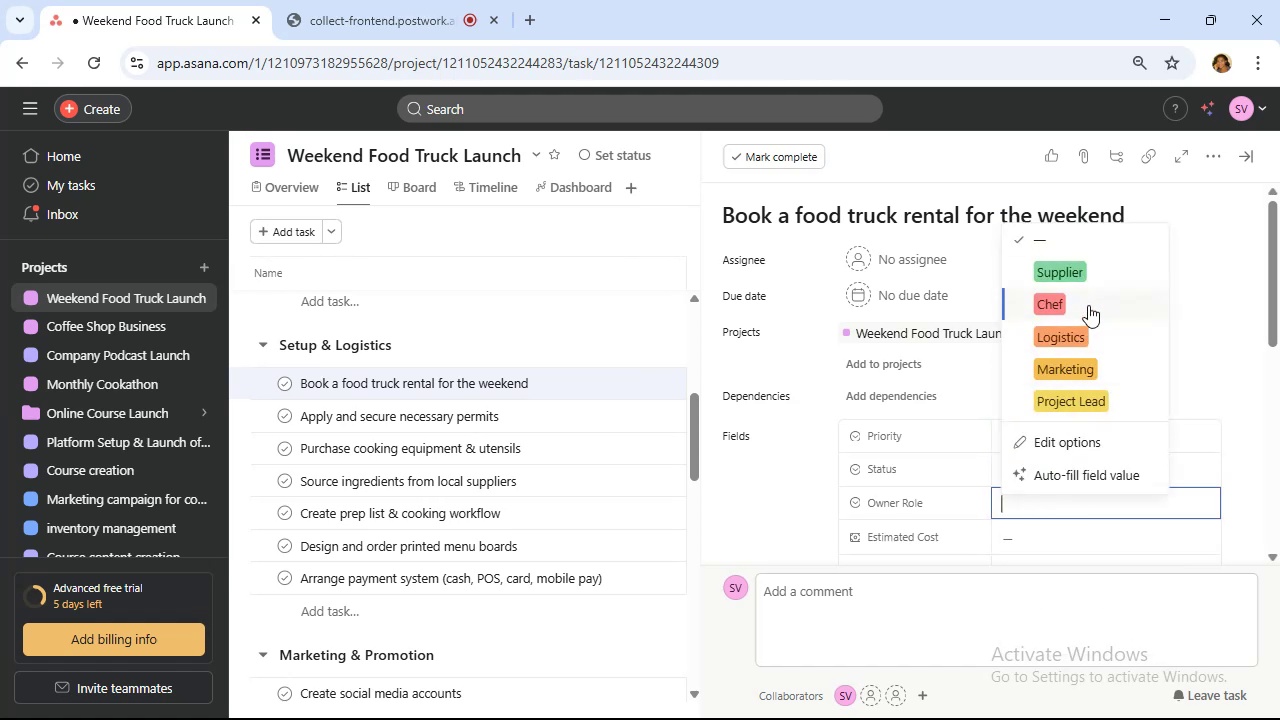 
left_click([1088, 333])
 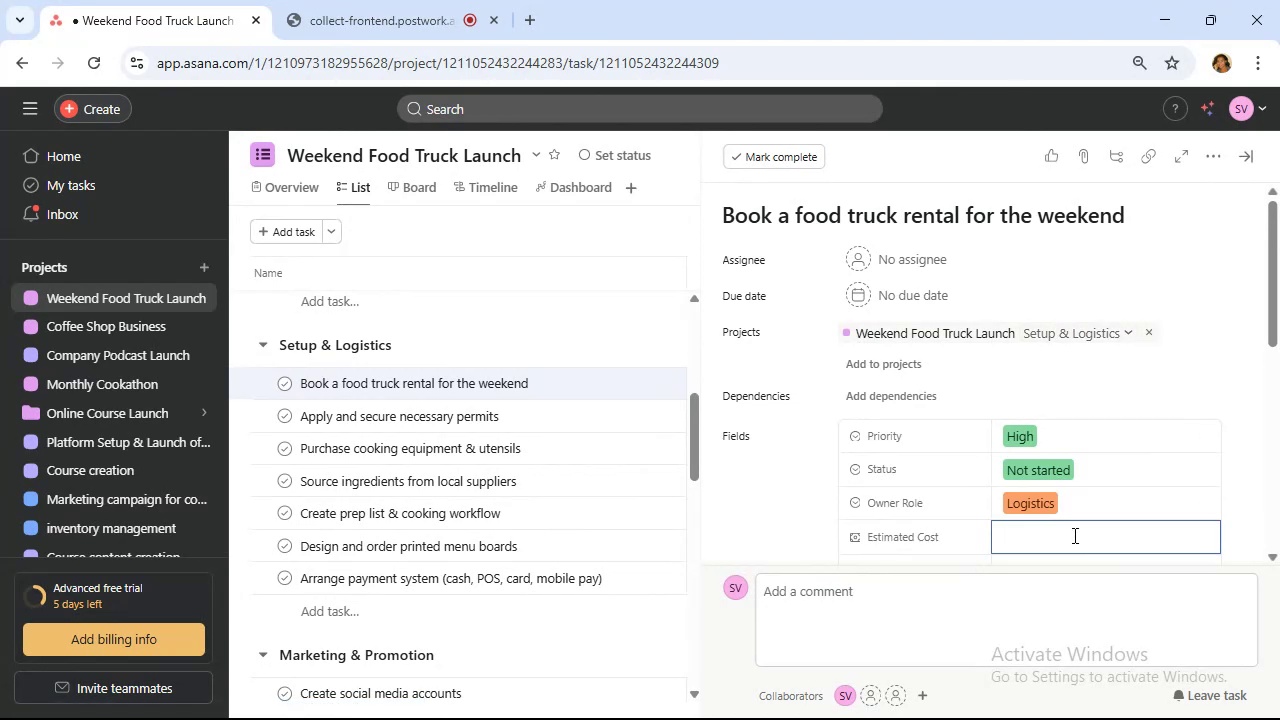 
wait(5.02)
 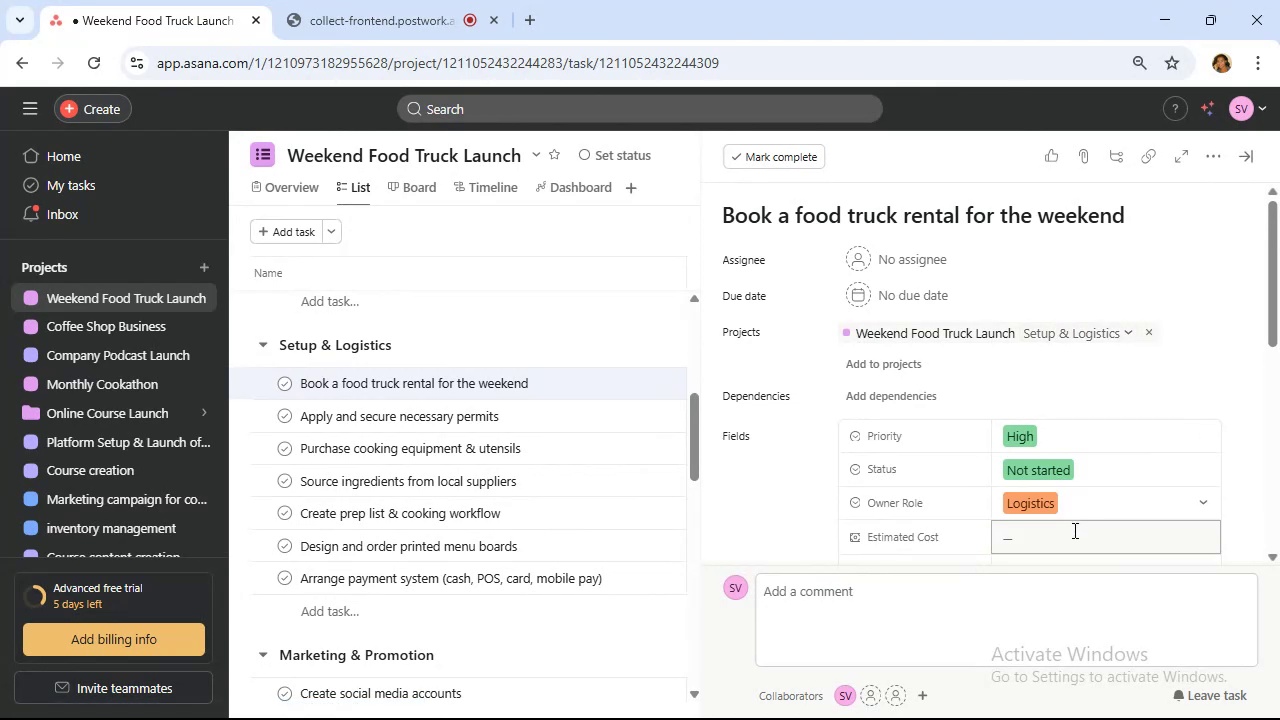 
scroll: coordinate [1075, 535], scroll_direction: down, amount: 1.0
 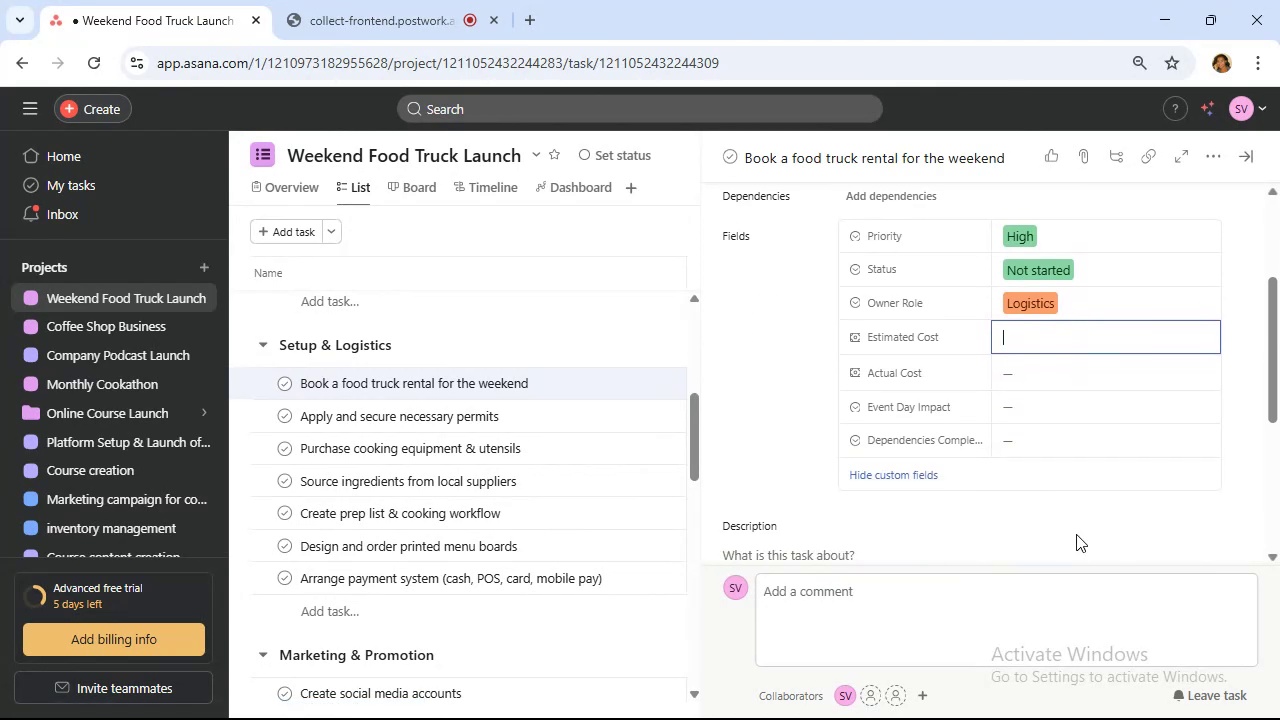 
wait(9.02)
 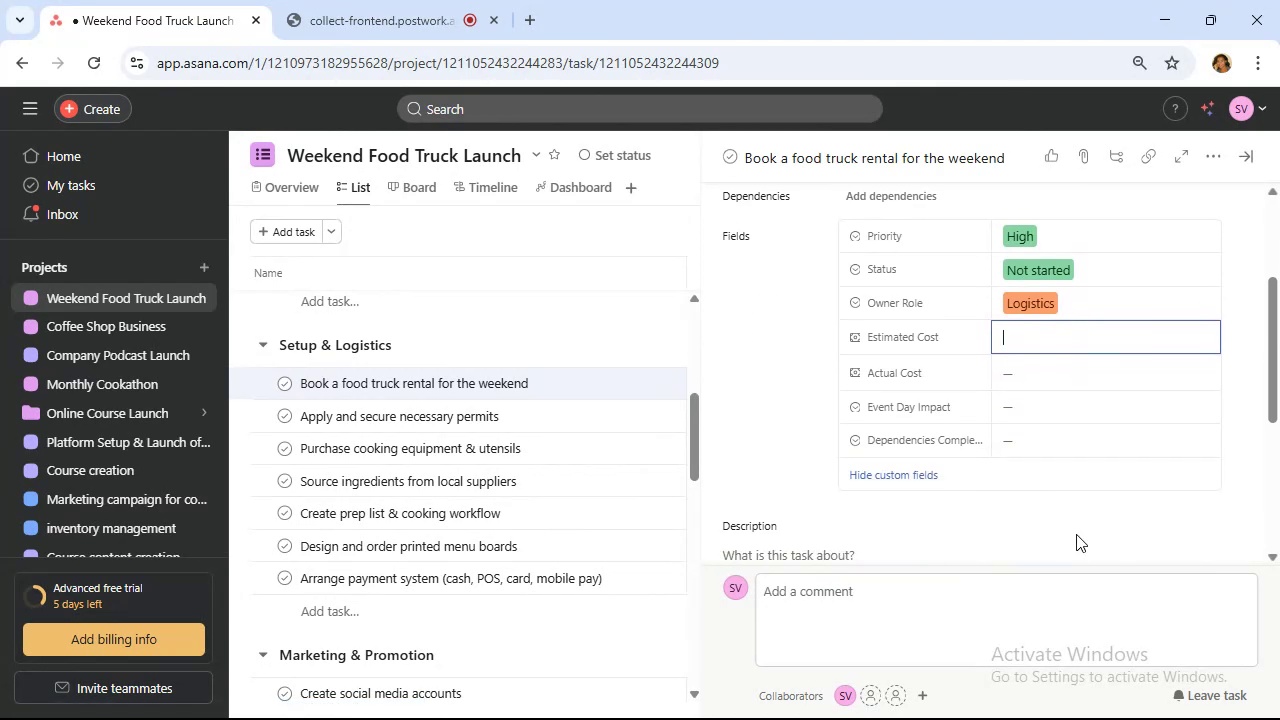 
type(1200)
 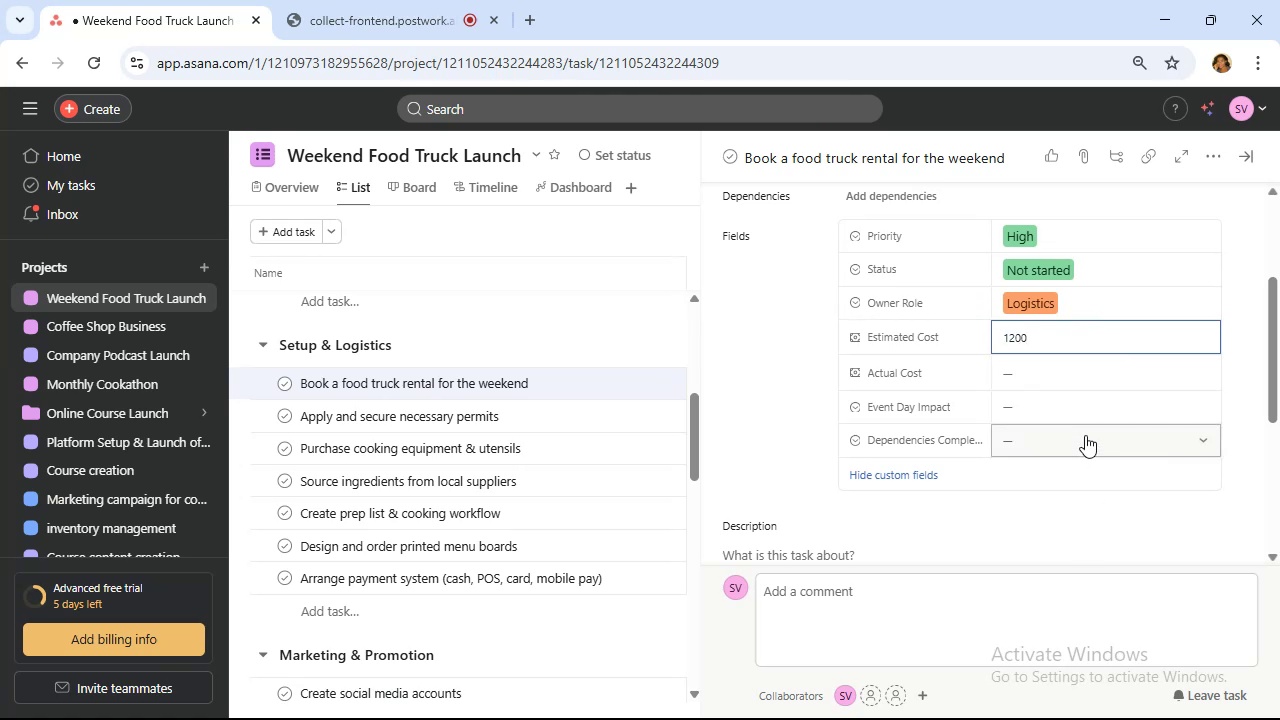 
left_click([1072, 415])
 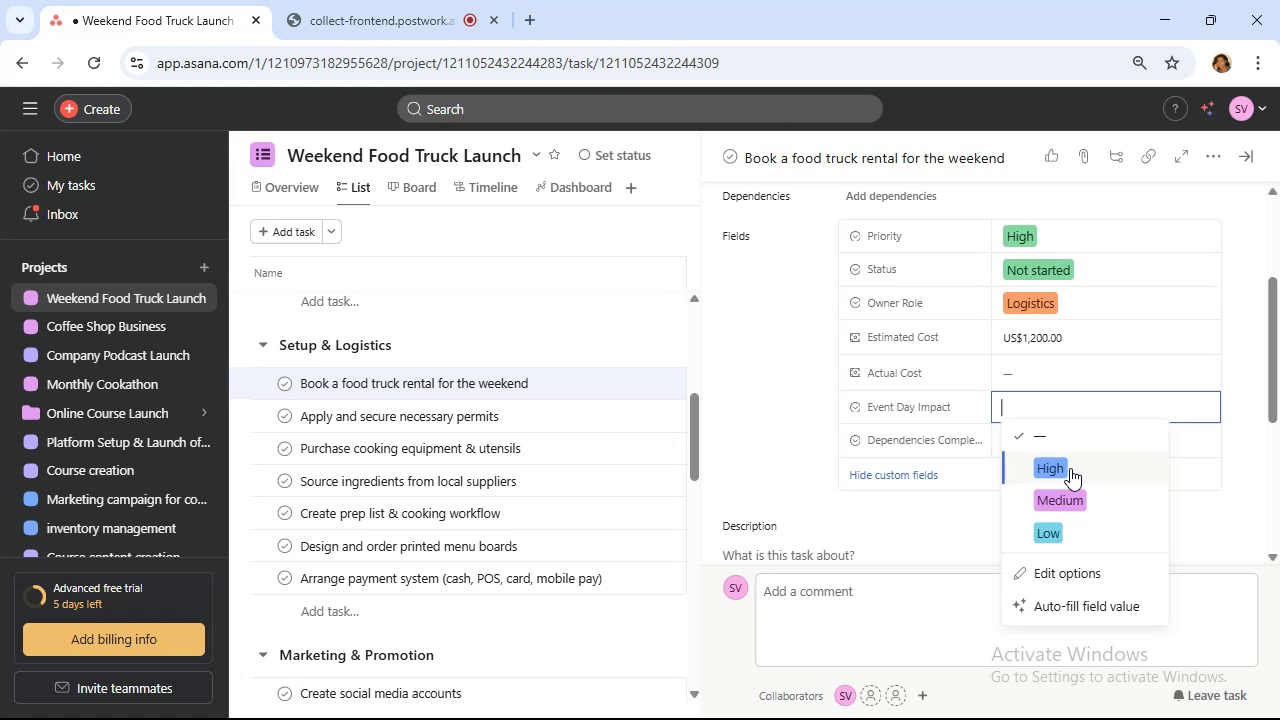 
wait(7.62)
 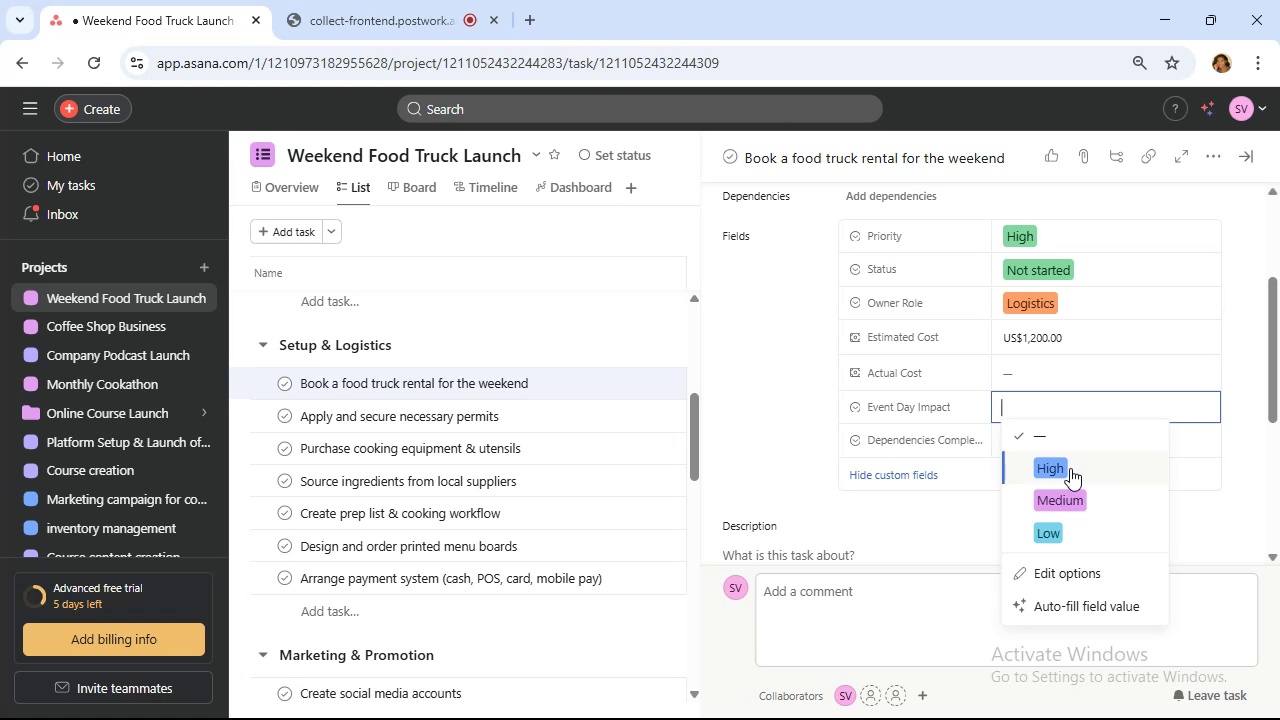 
left_click([1070, 468])
 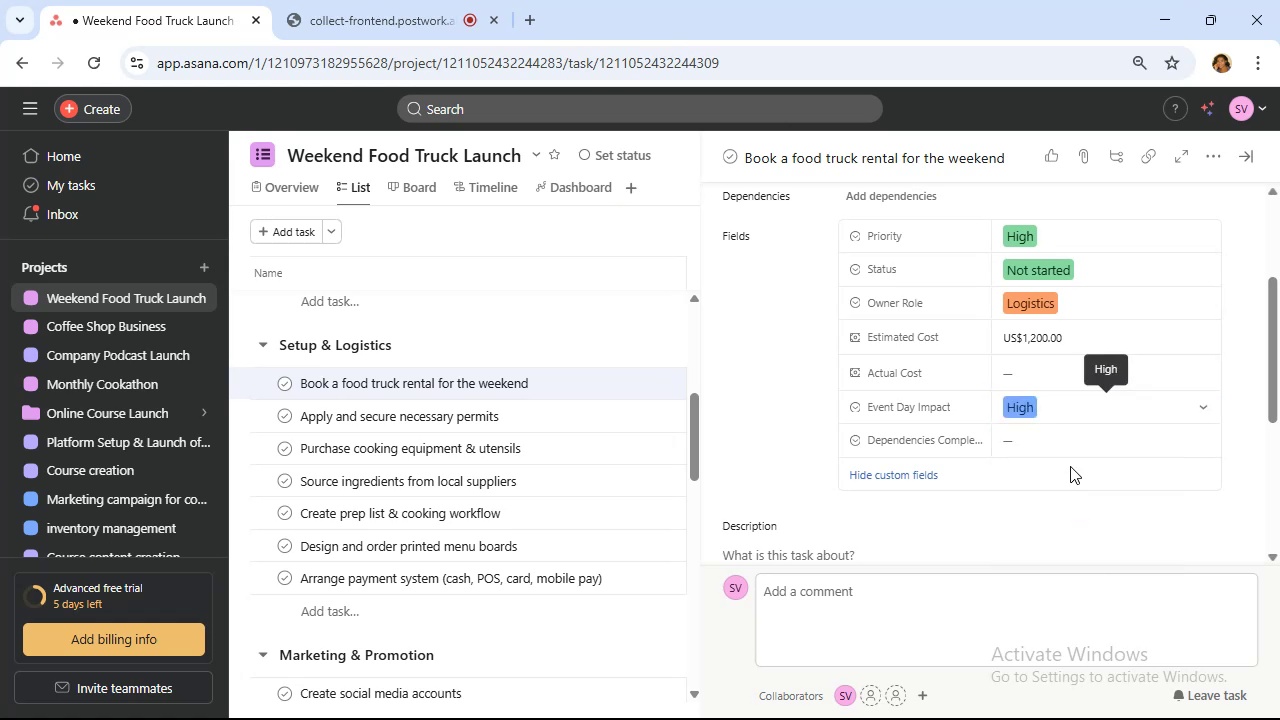 
scroll: coordinate [421, 382], scroll_direction: up, amount: 2.0
 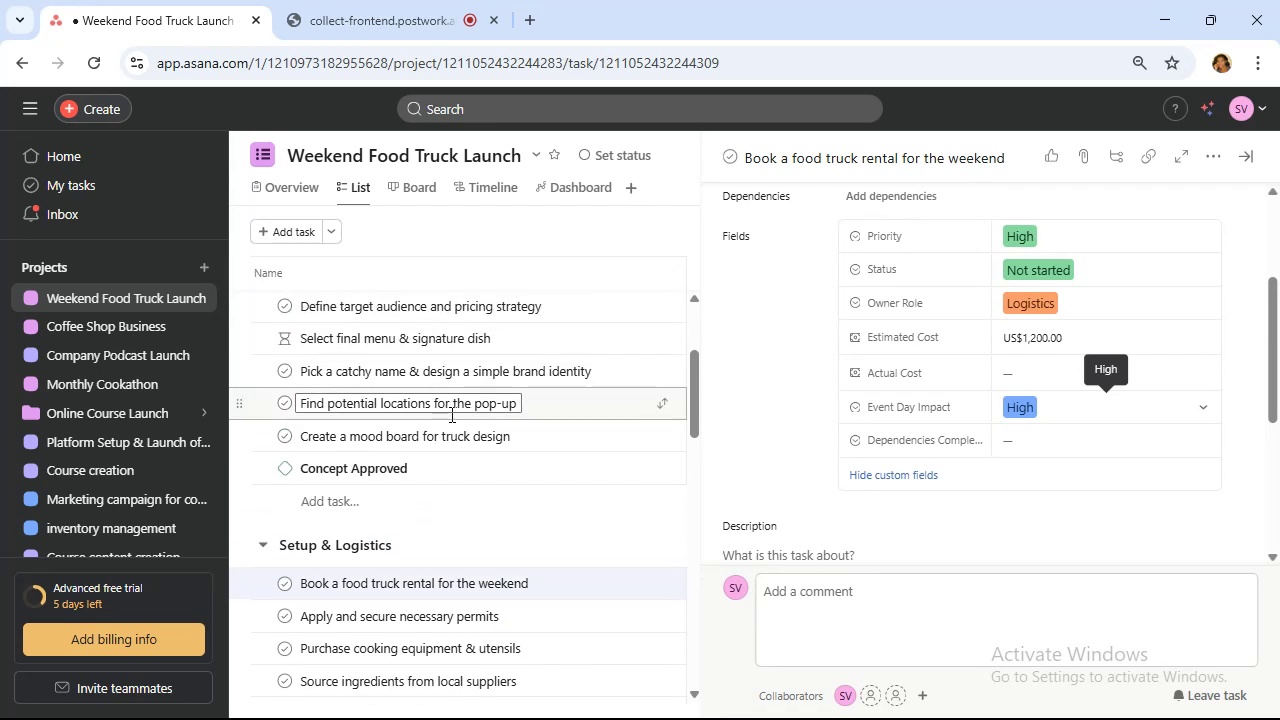 
wait(10.15)
 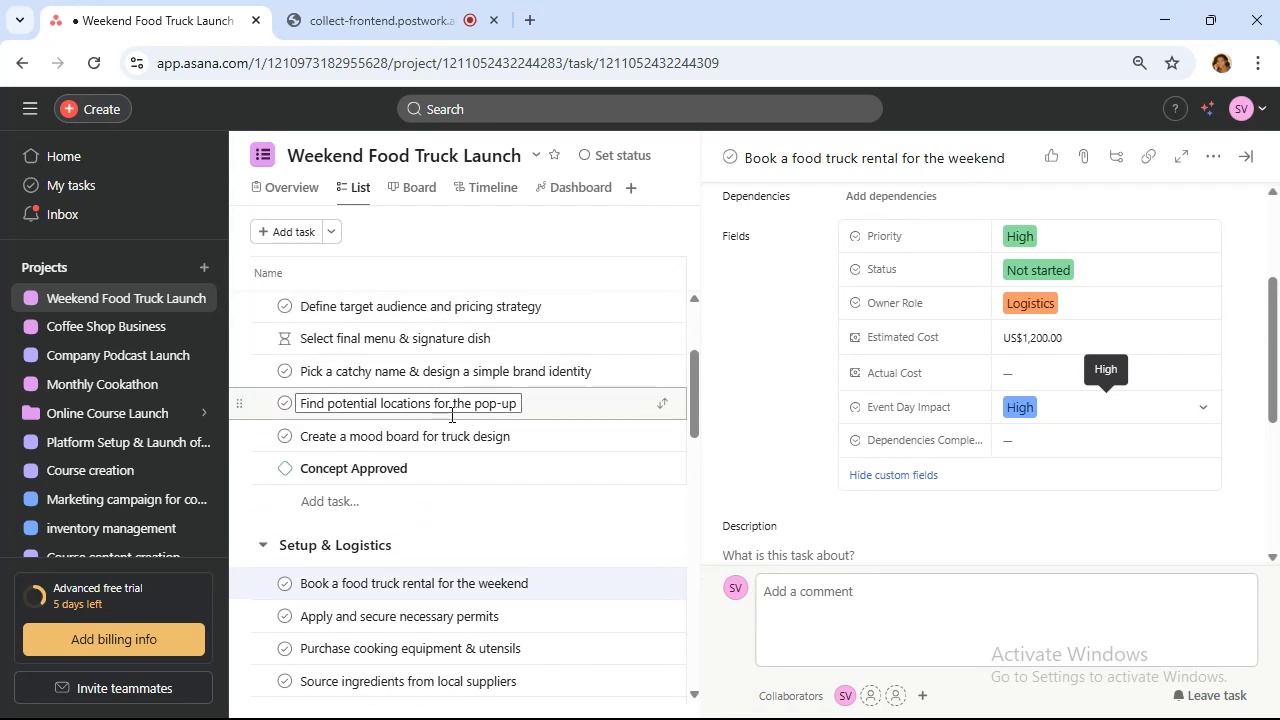 
left_click([570, 409])
 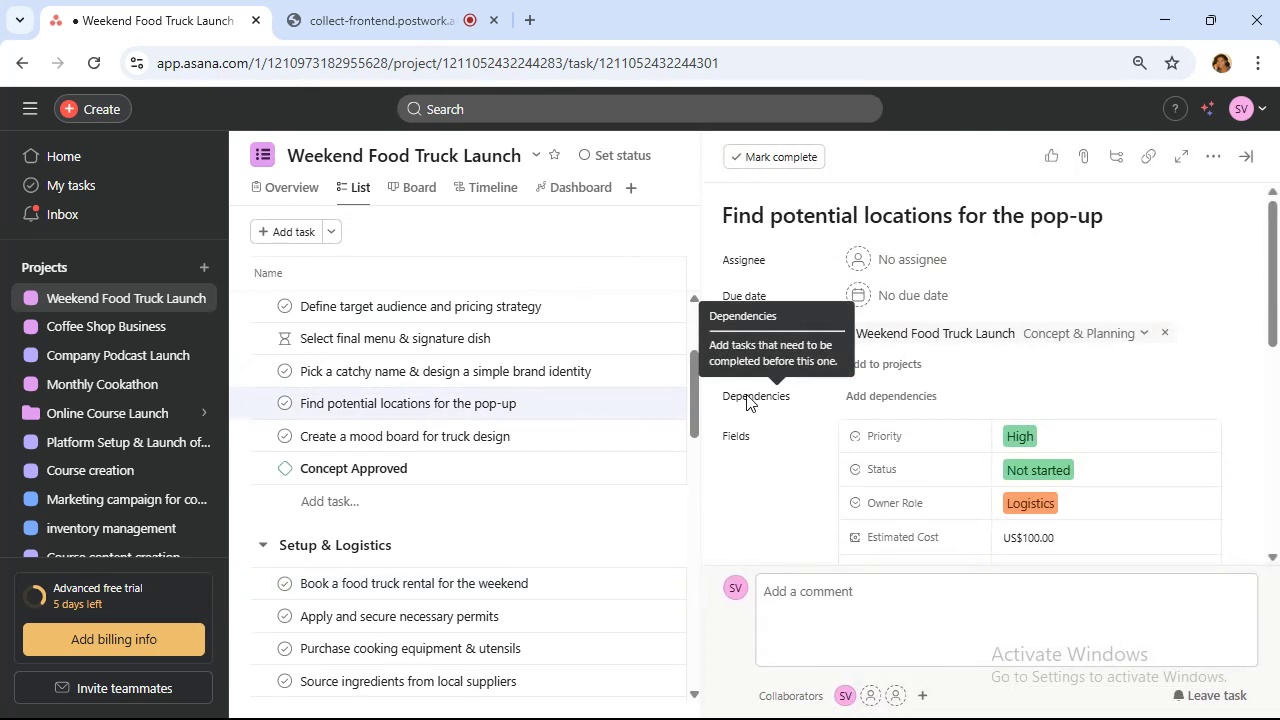 
left_click([913, 397])
 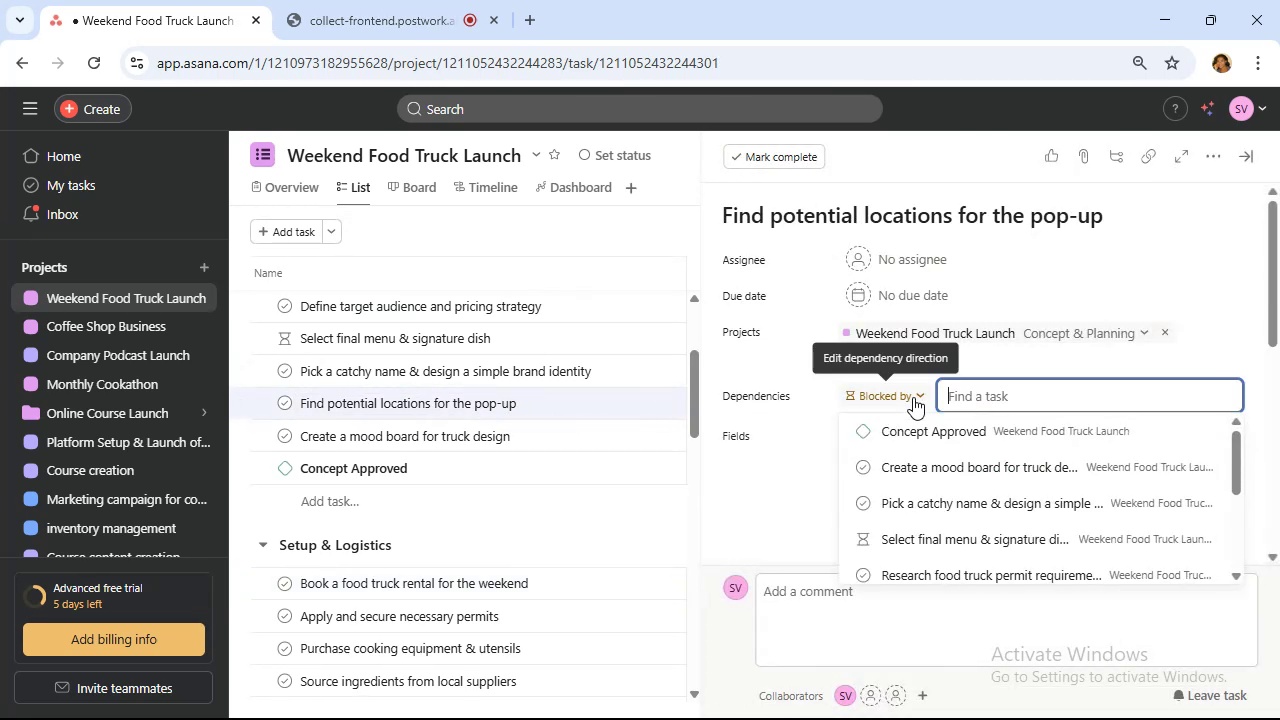 
left_click([913, 397])
 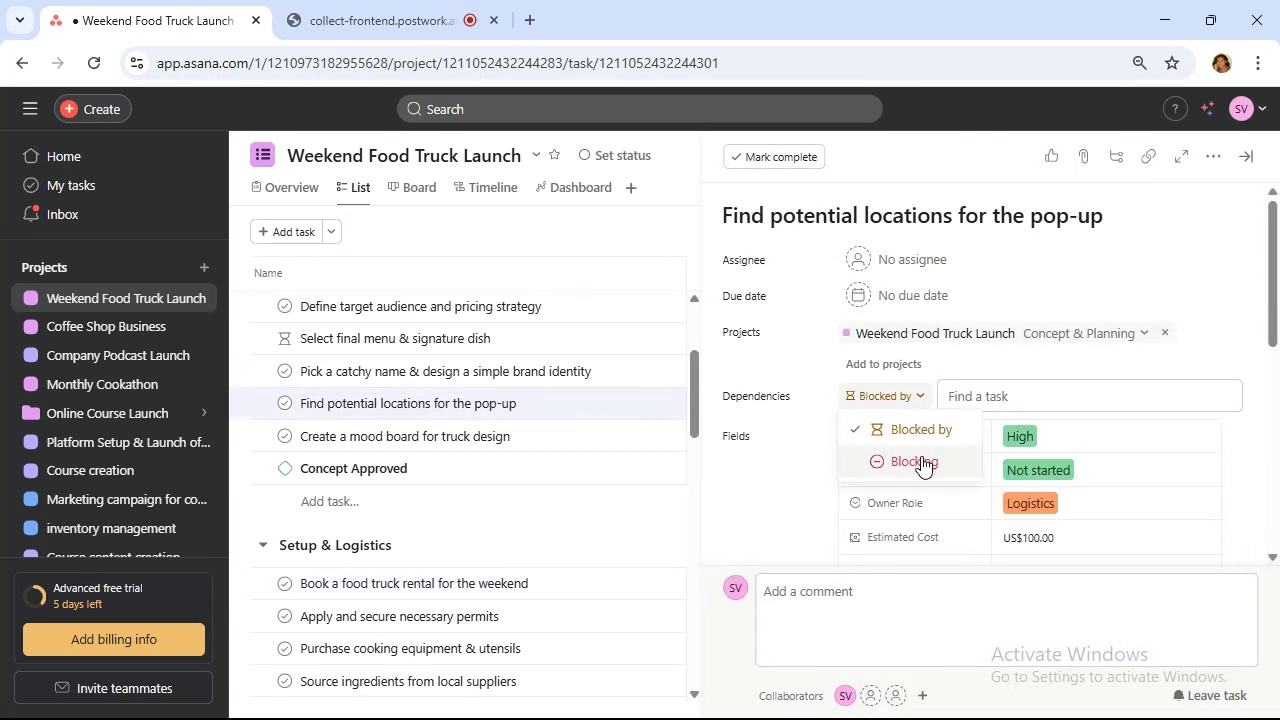 
left_click([922, 461])
 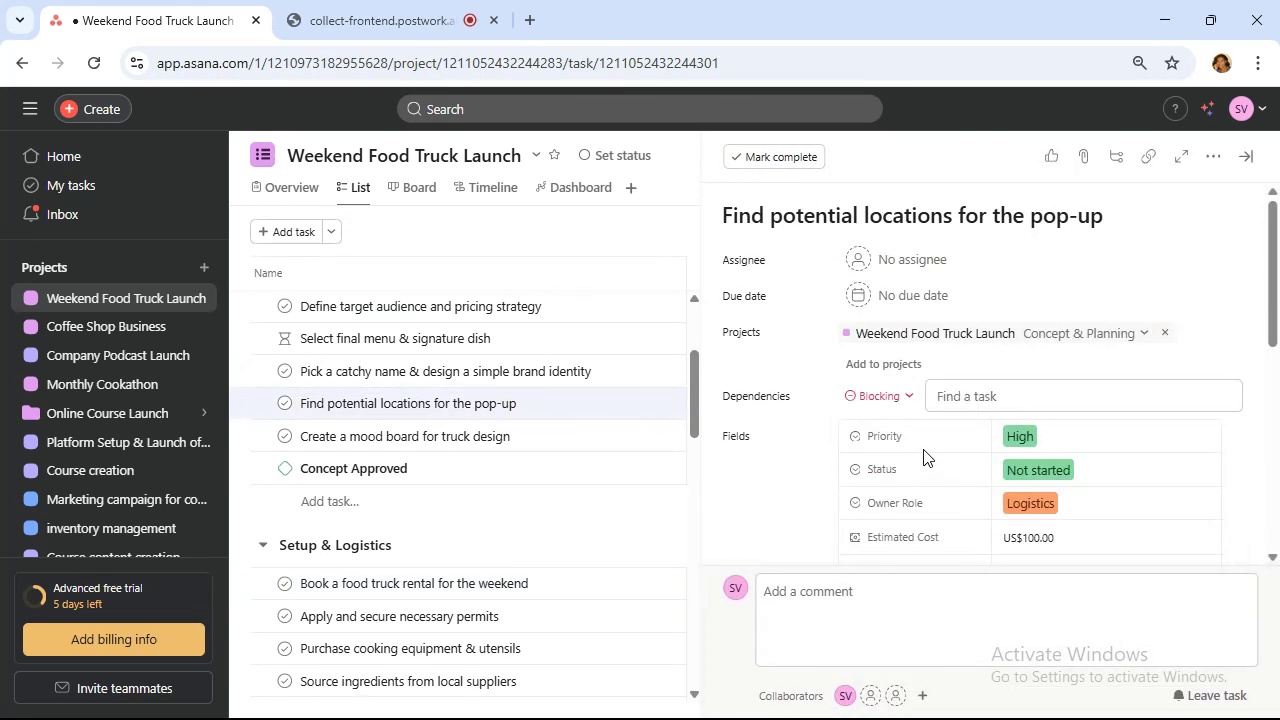 
left_click([994, 388])
 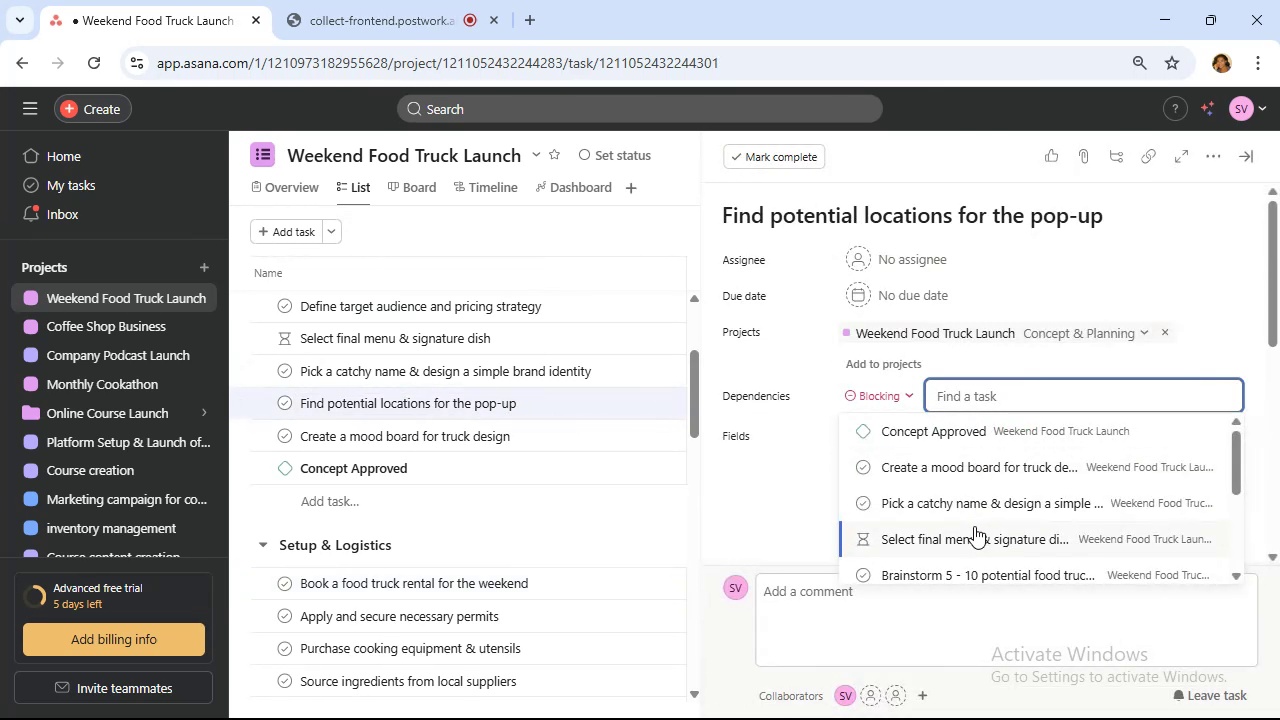 
type(book)
 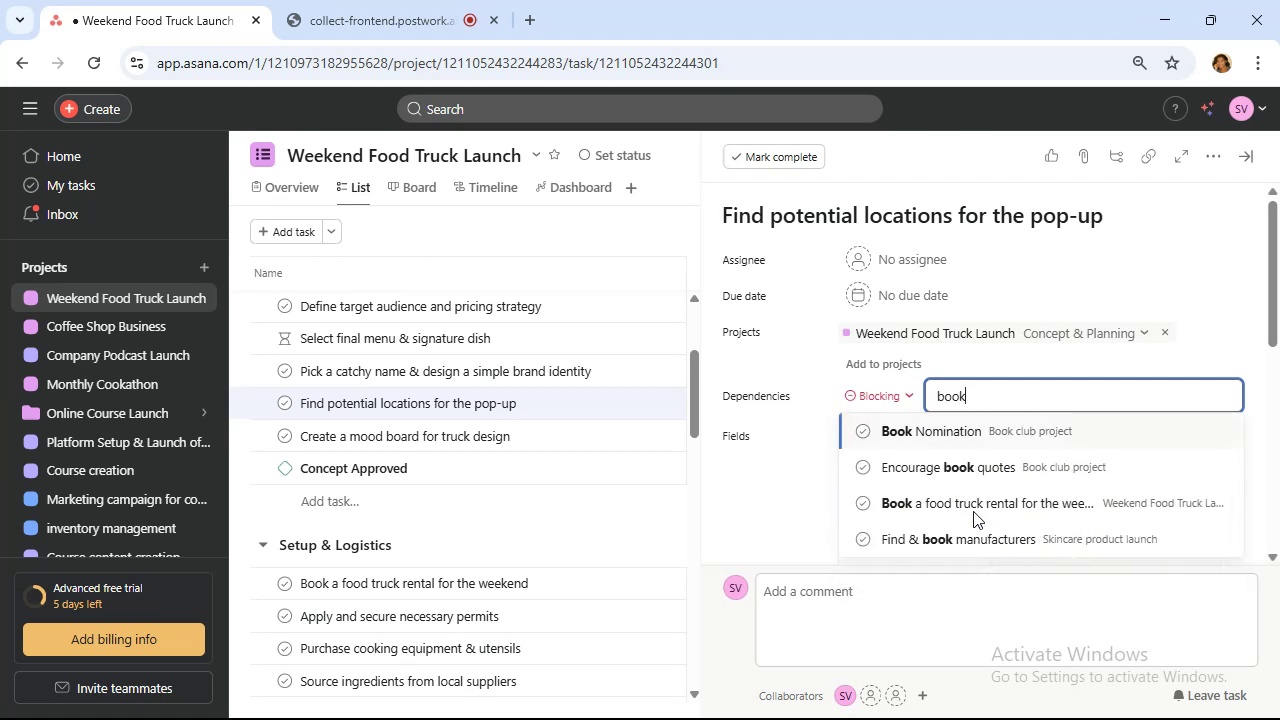 
left_click([969, 498])
 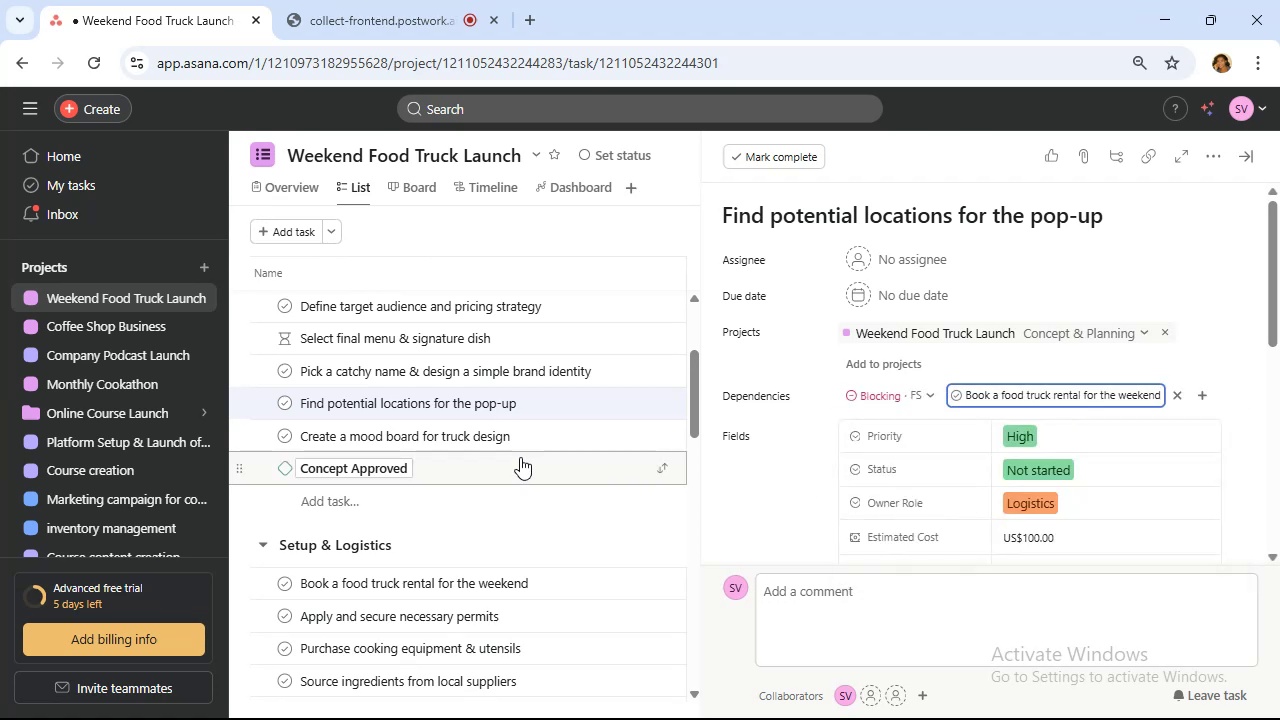 
scroll: coordinate [499, 412], scroll_direction: down, amount: 1.0
 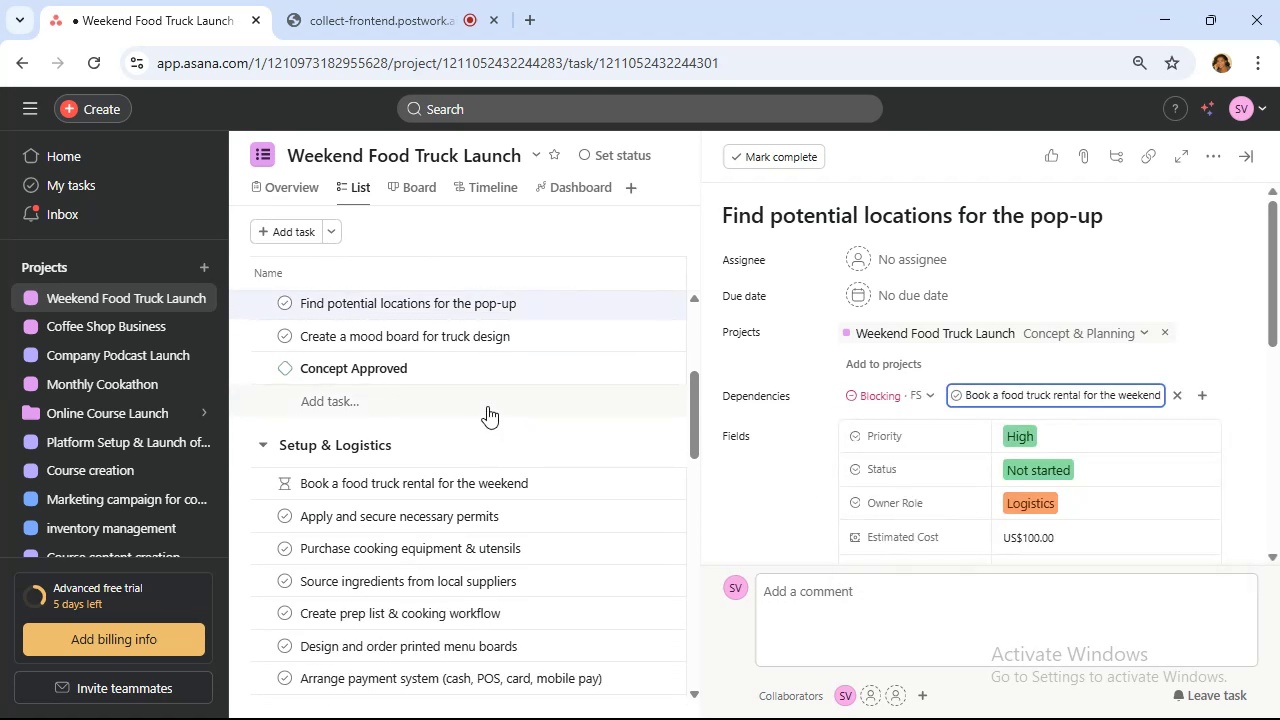 
wait(10.16)
 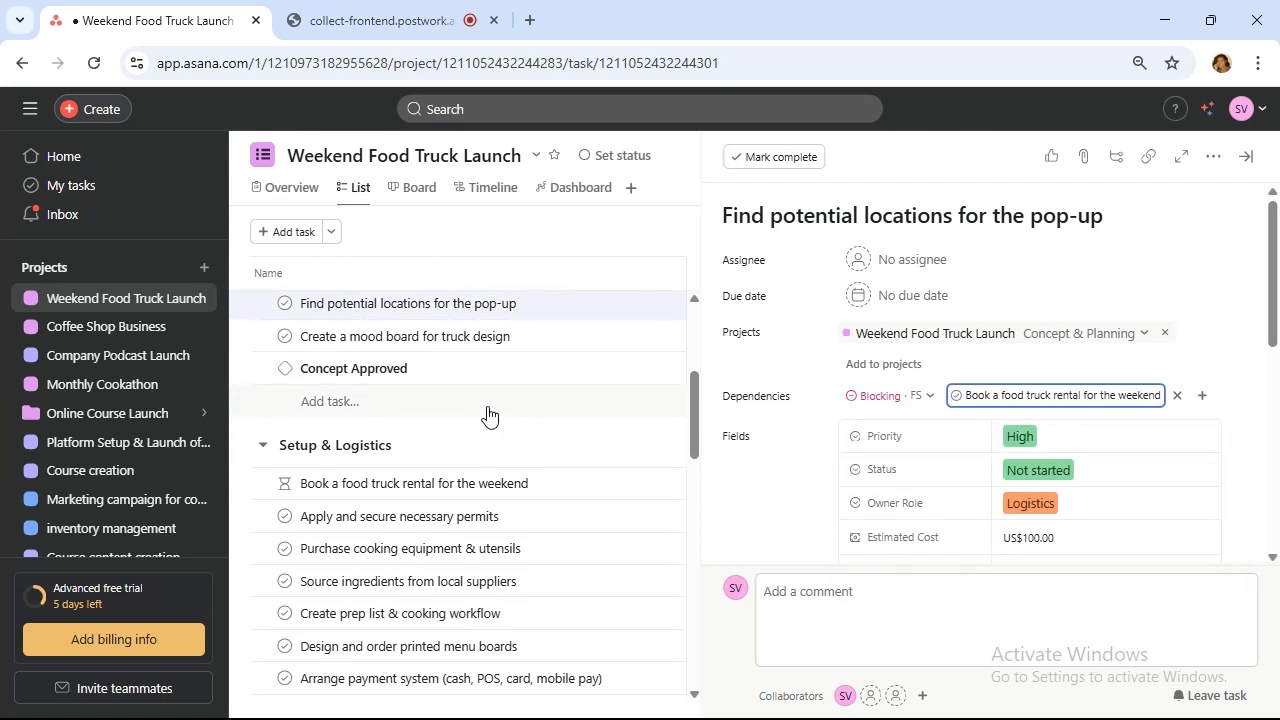 
scroll: coordinate [487, 406], scroll_direction: down, amount: 1.0
 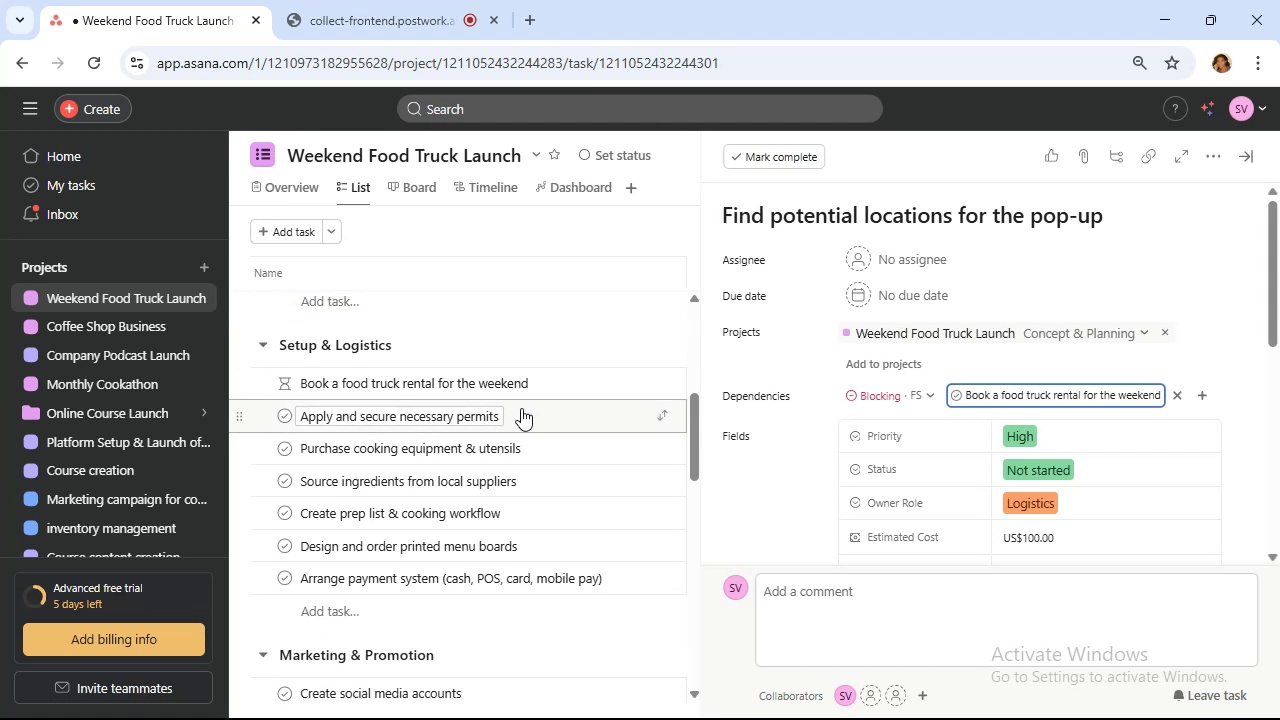 
left_click([536, 412])
 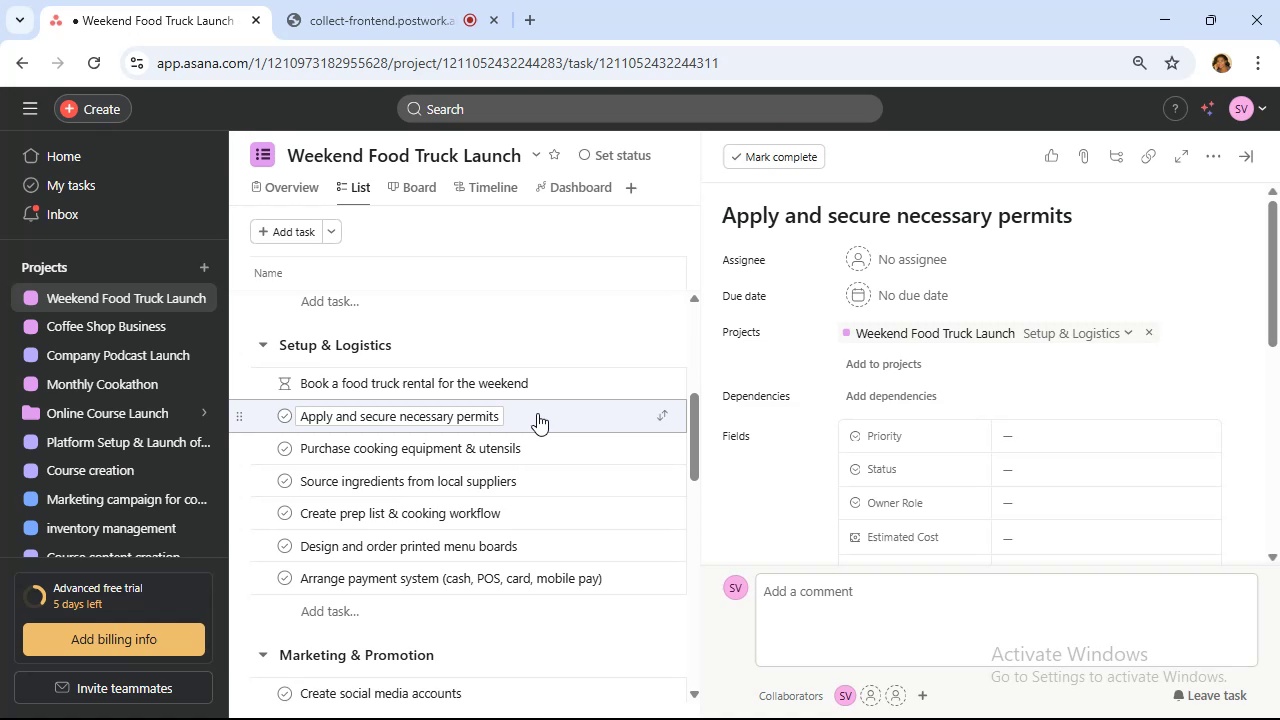 
wait(9.87)
 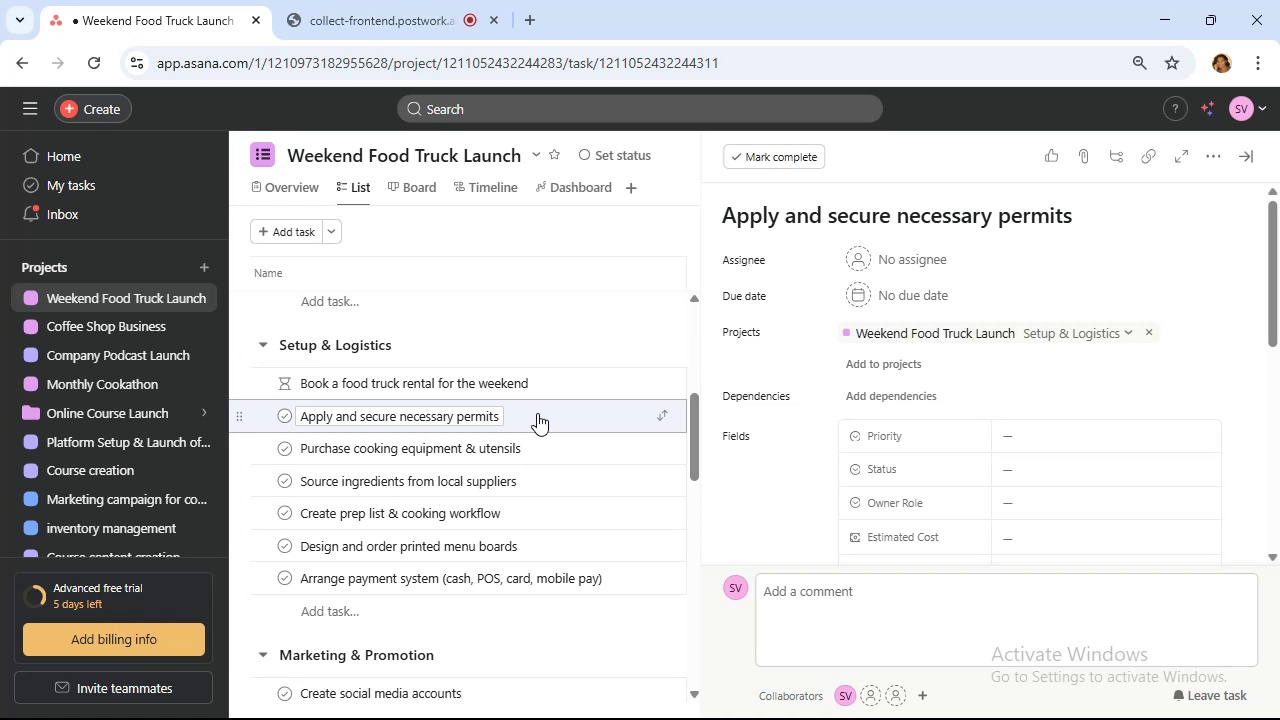 
left_click([567, 376])
 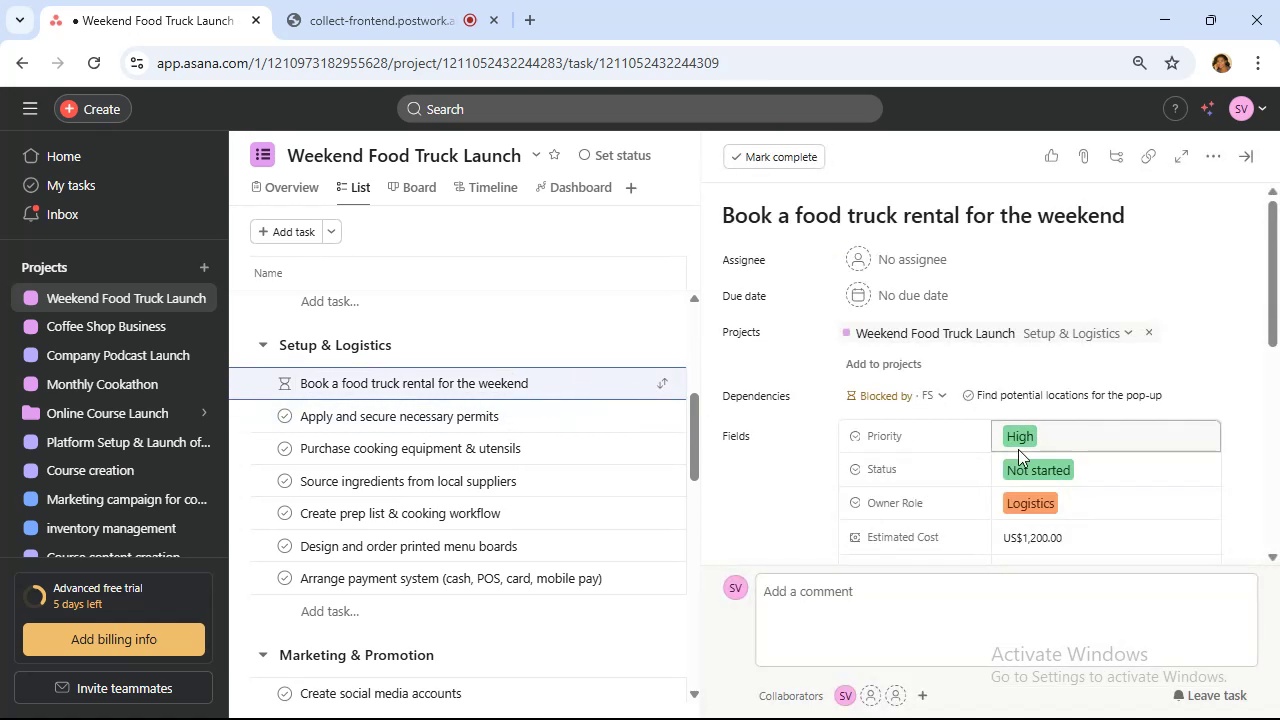 
scroll: coordinate [1018, 451], scroll_direction: down, amount: 2.0
 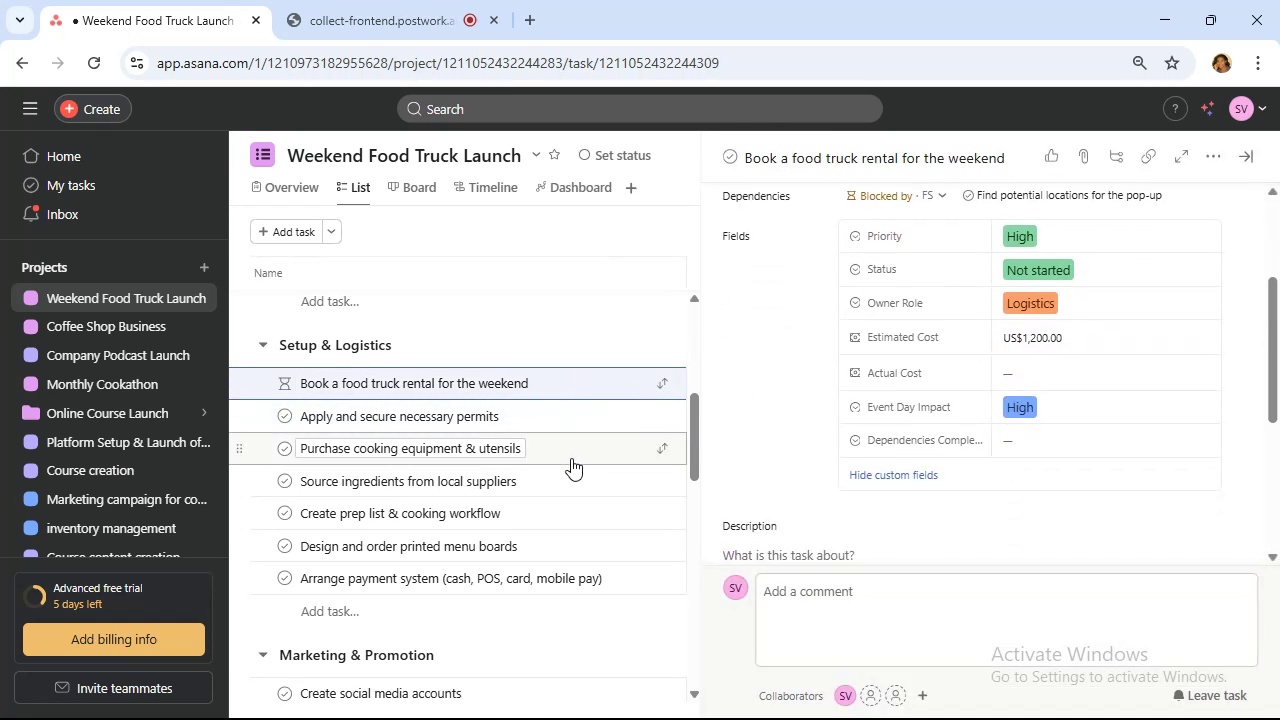 
left_click([569, 413])
 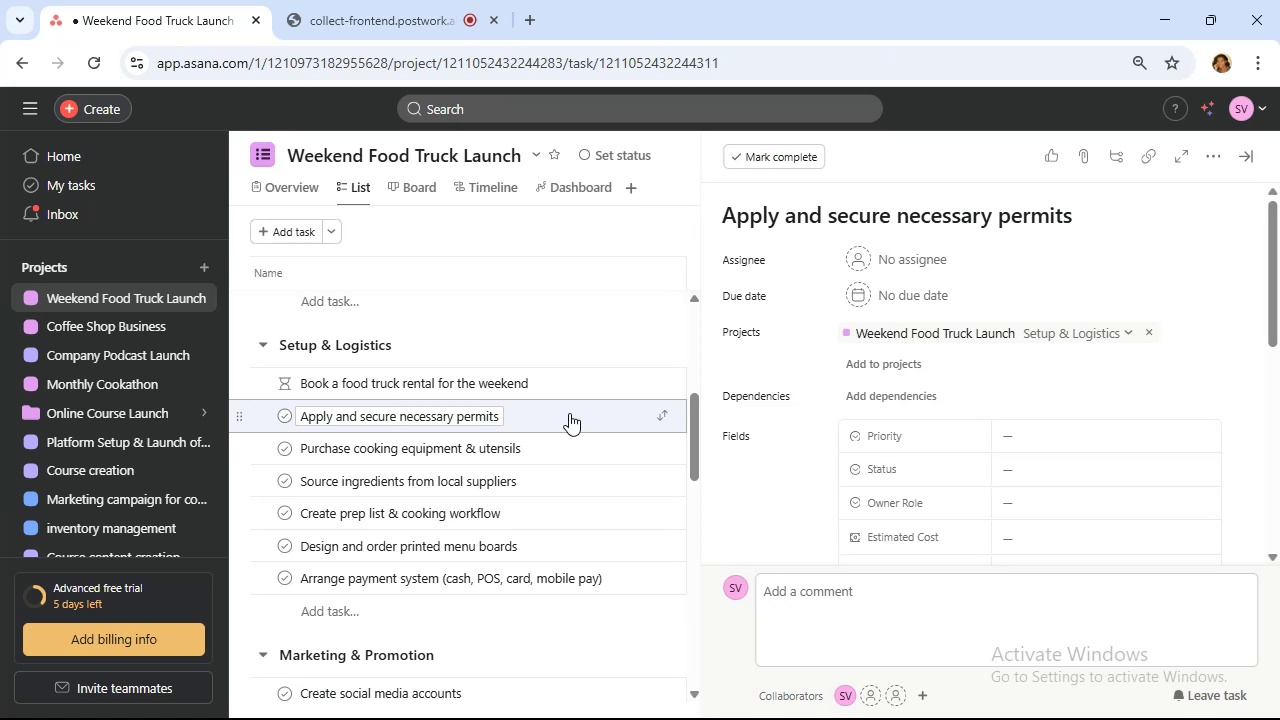 
wait(22.61)
 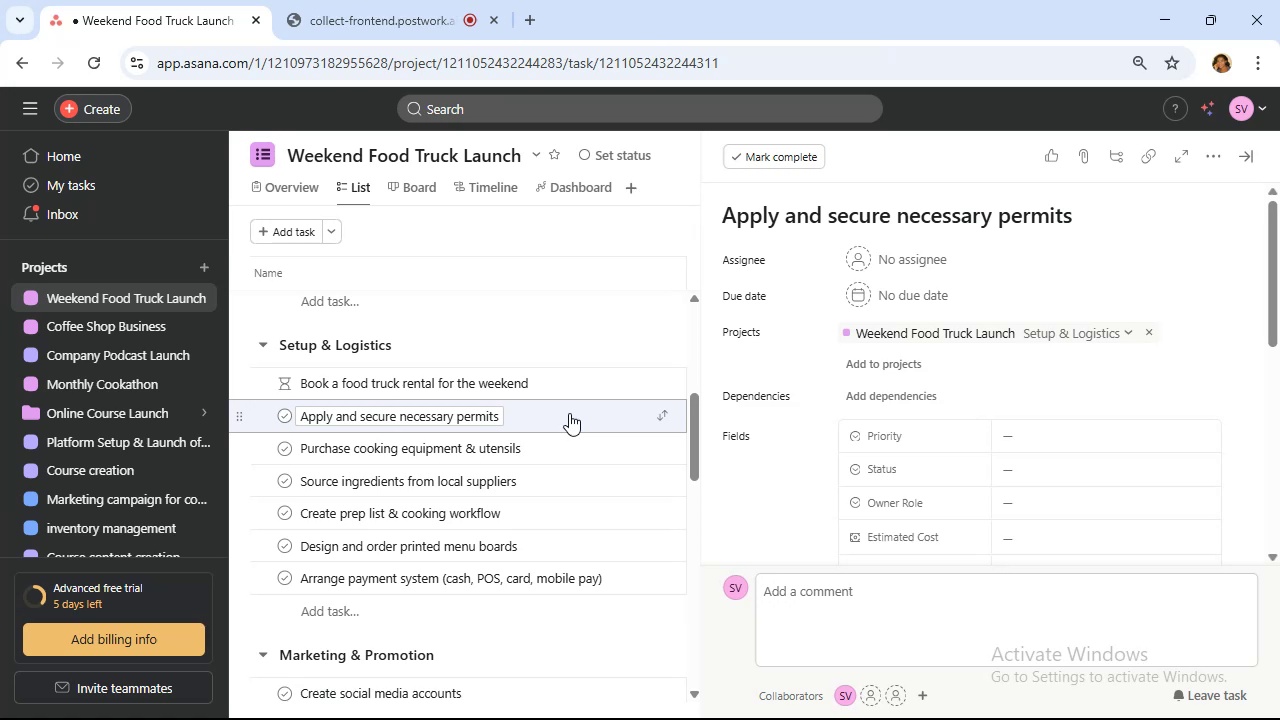 
mouse_move([1068, 446])
 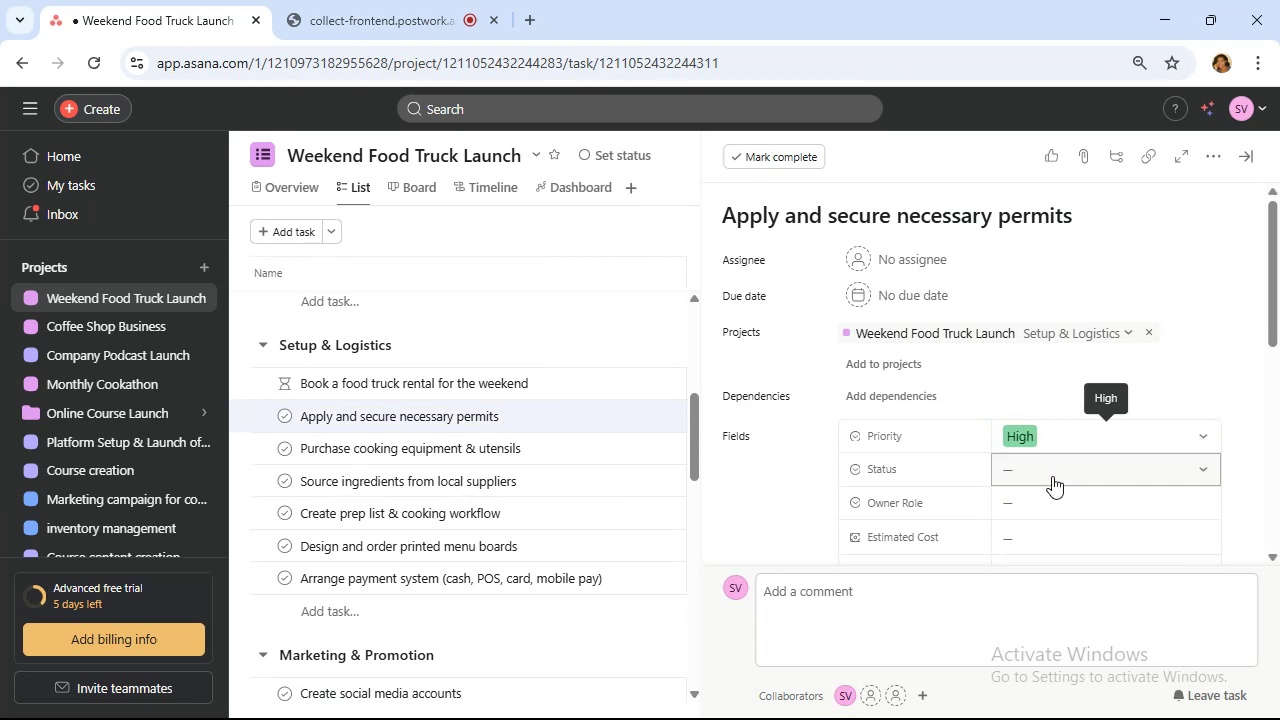 
wait(5.01)
 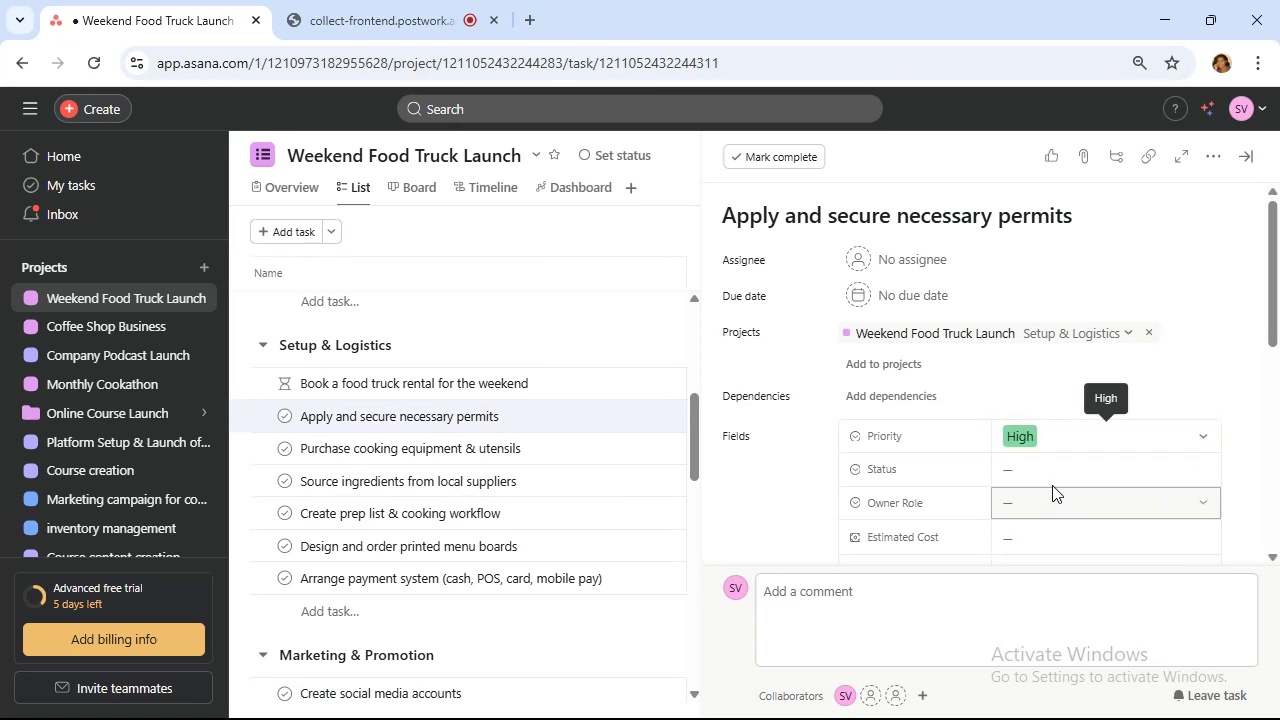 
left_click([1052, 476])
 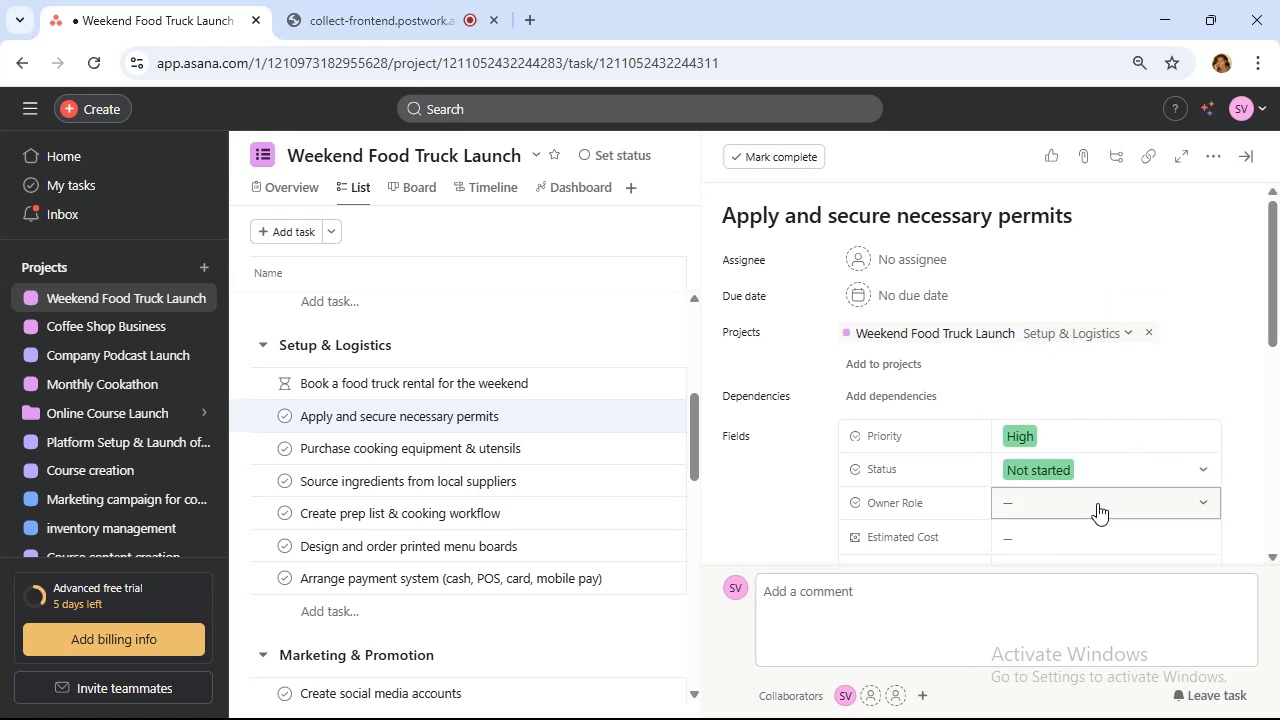 
wait(5.23)
 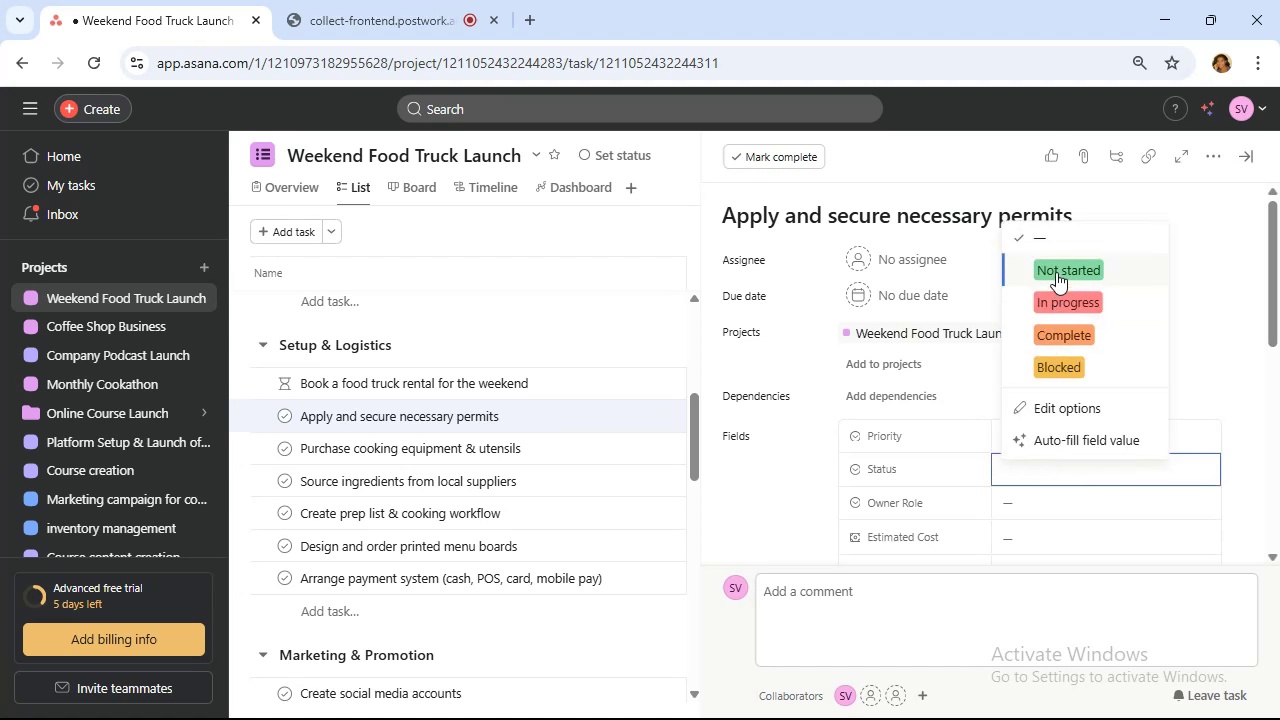 
left_click([1096, 502])
 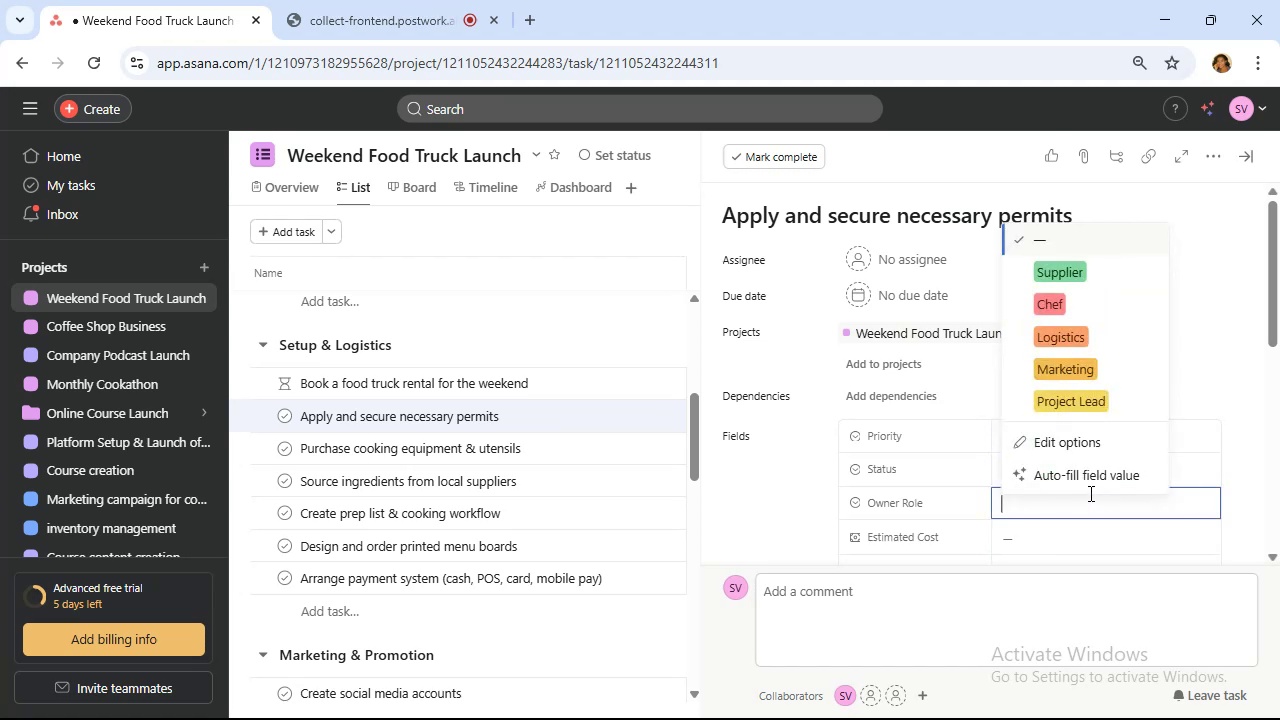 
mouse_move([1047, 377])
 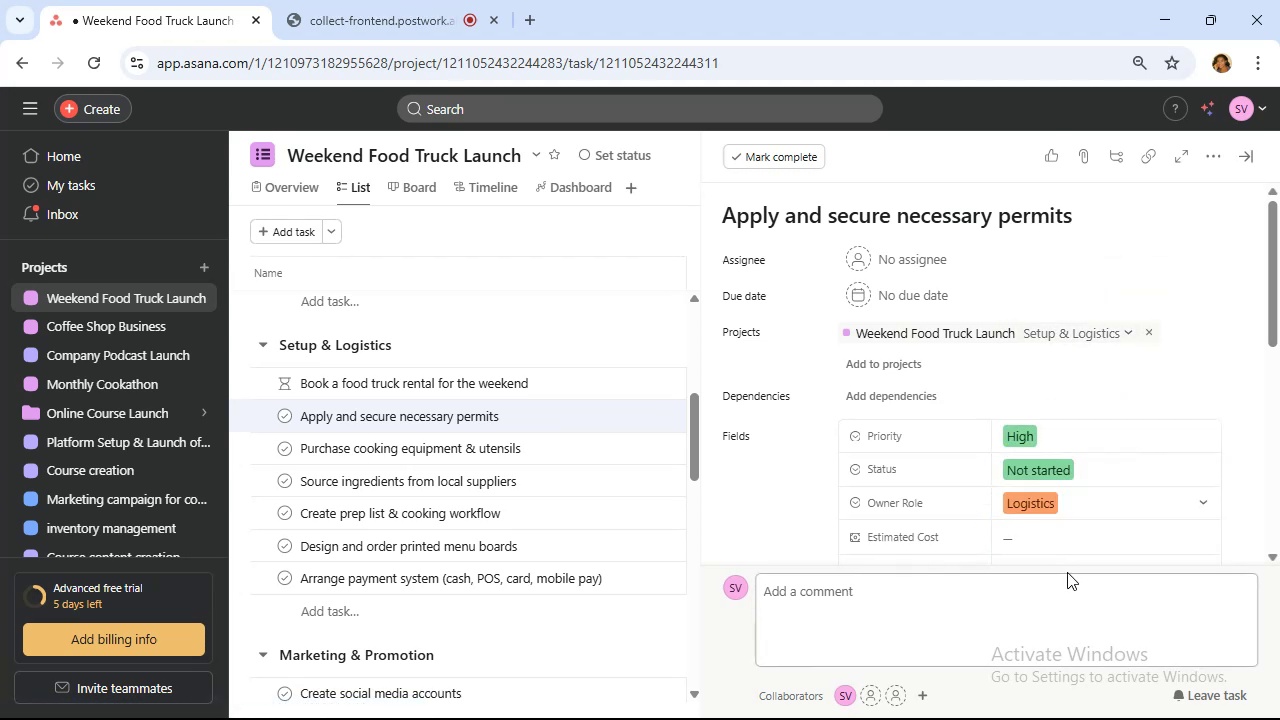 
scroll: coordinate [987, 428], scroll_direction: down, amount: 2.0
 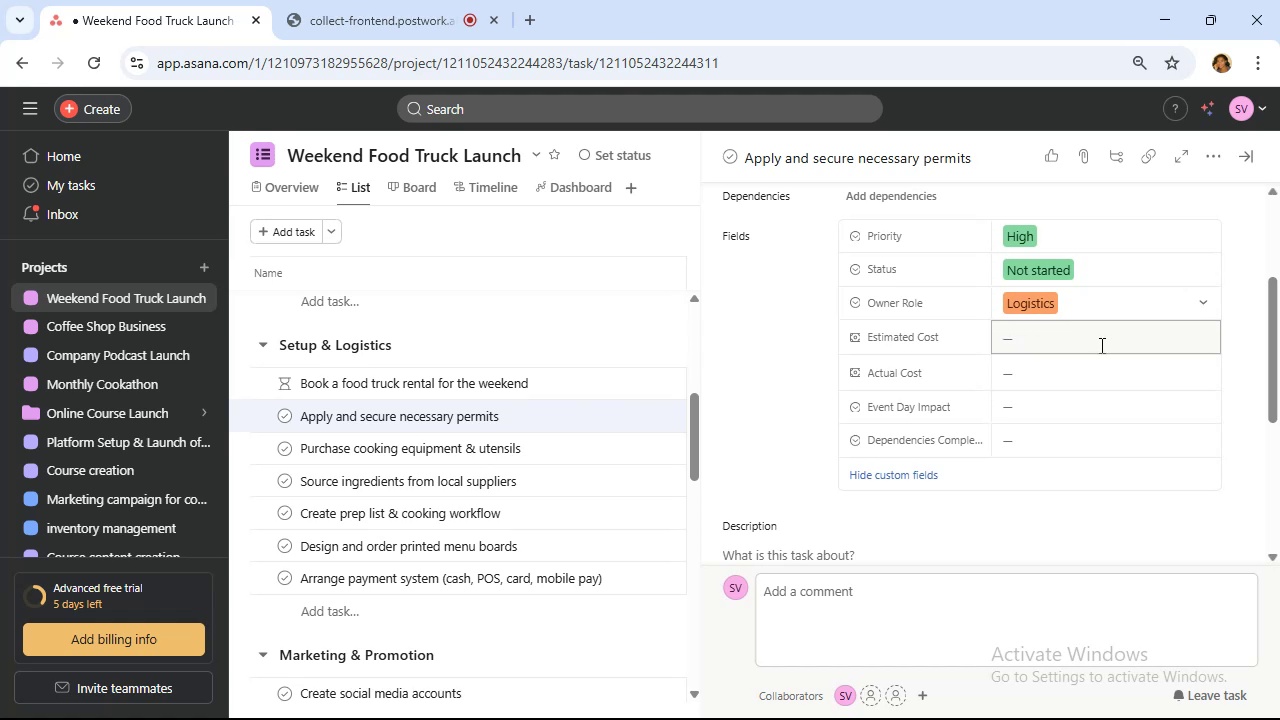 
wait(8.76)
 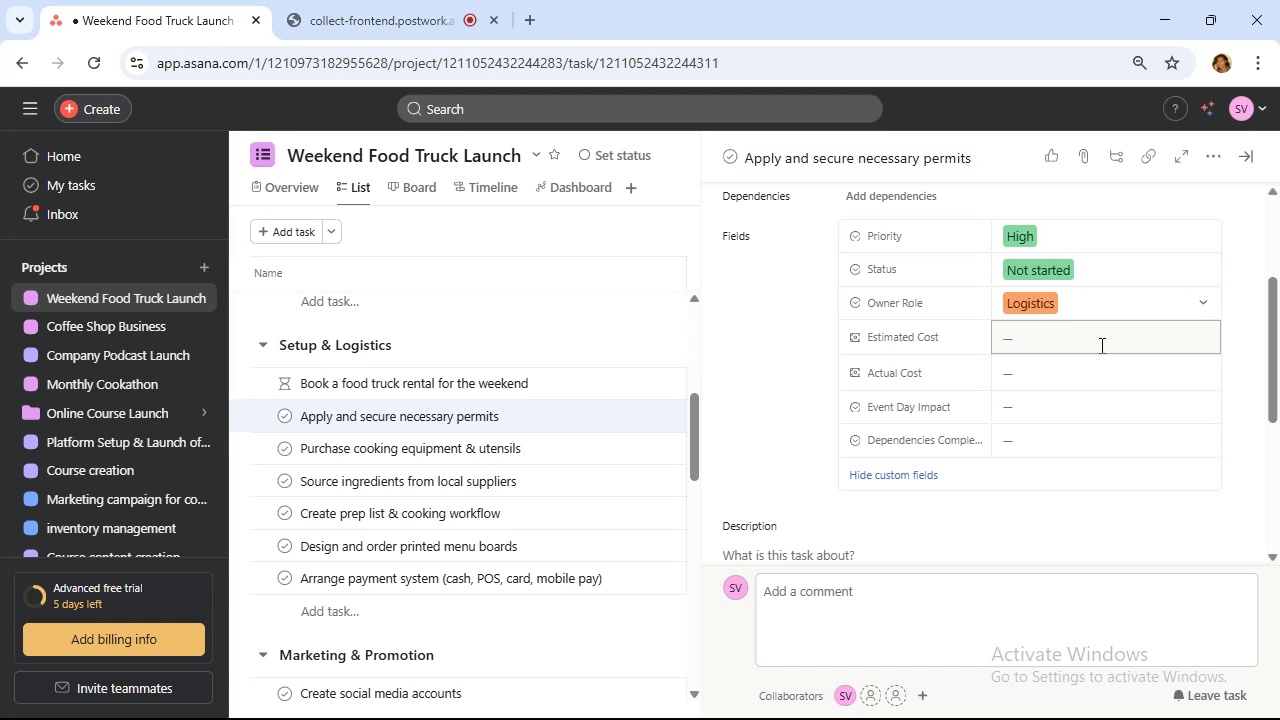 
left_click([1100, 345])
 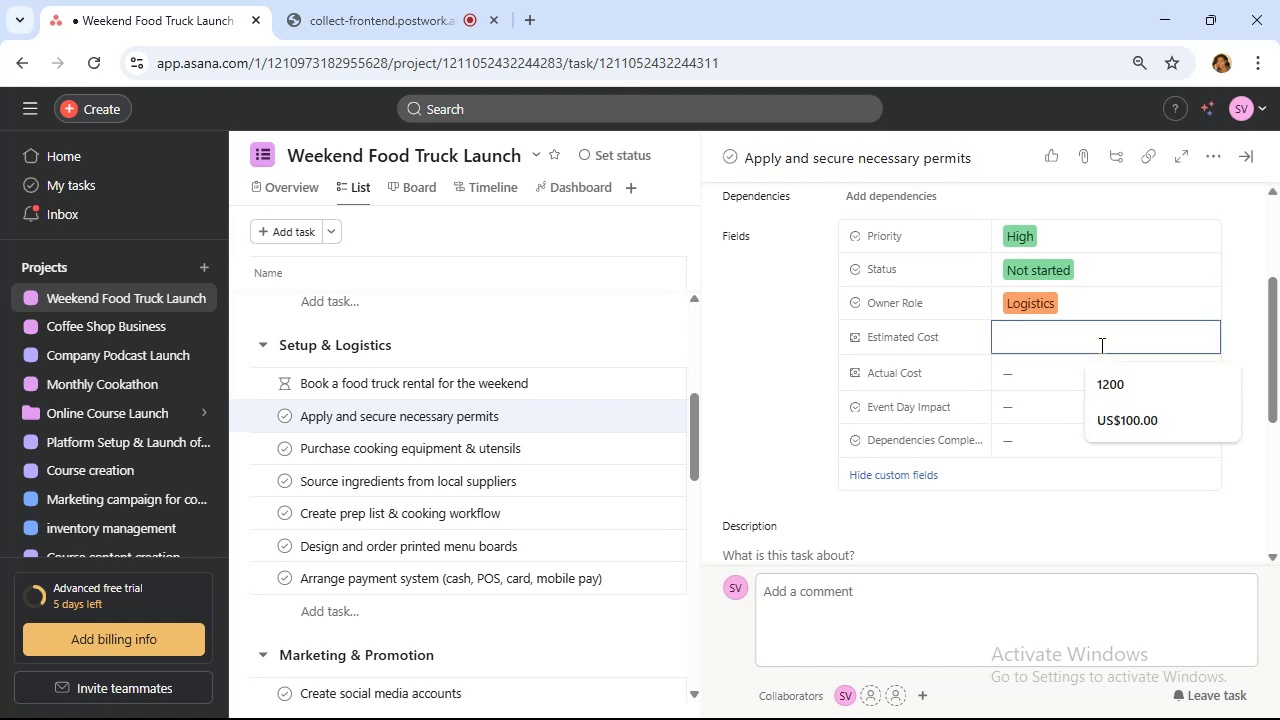 
type(100)
 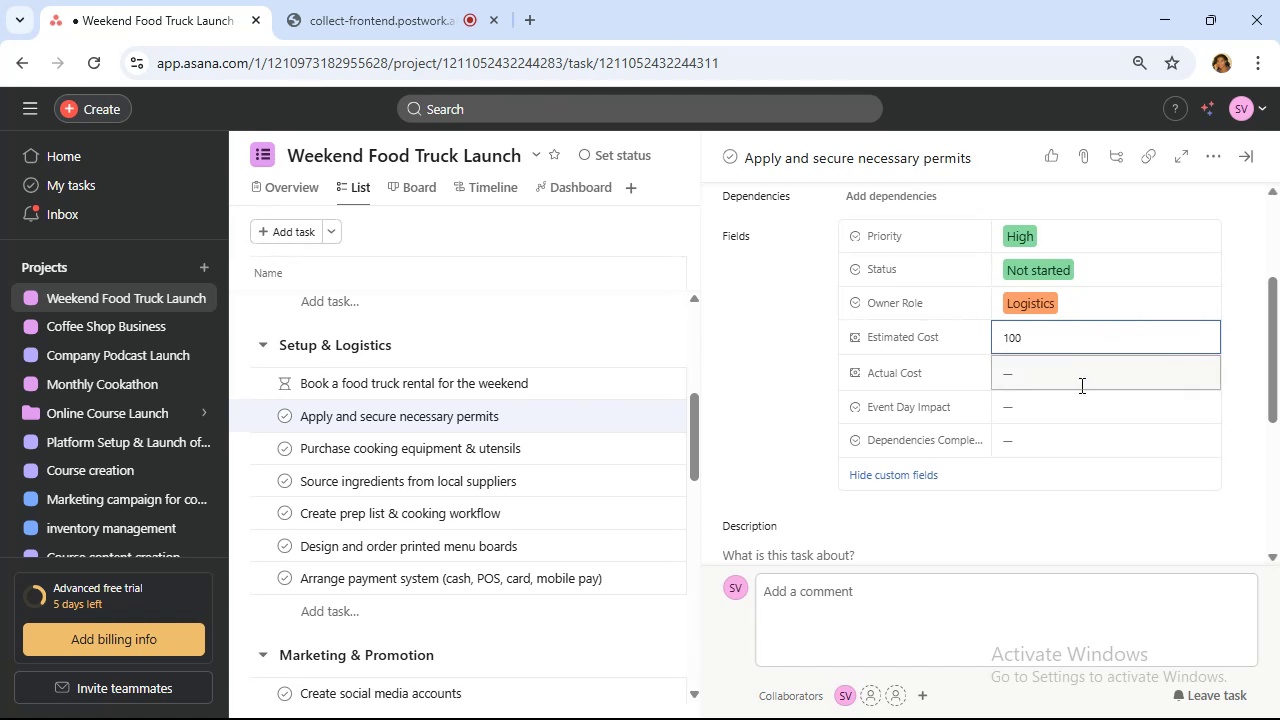 
left_click([1067, 413])
 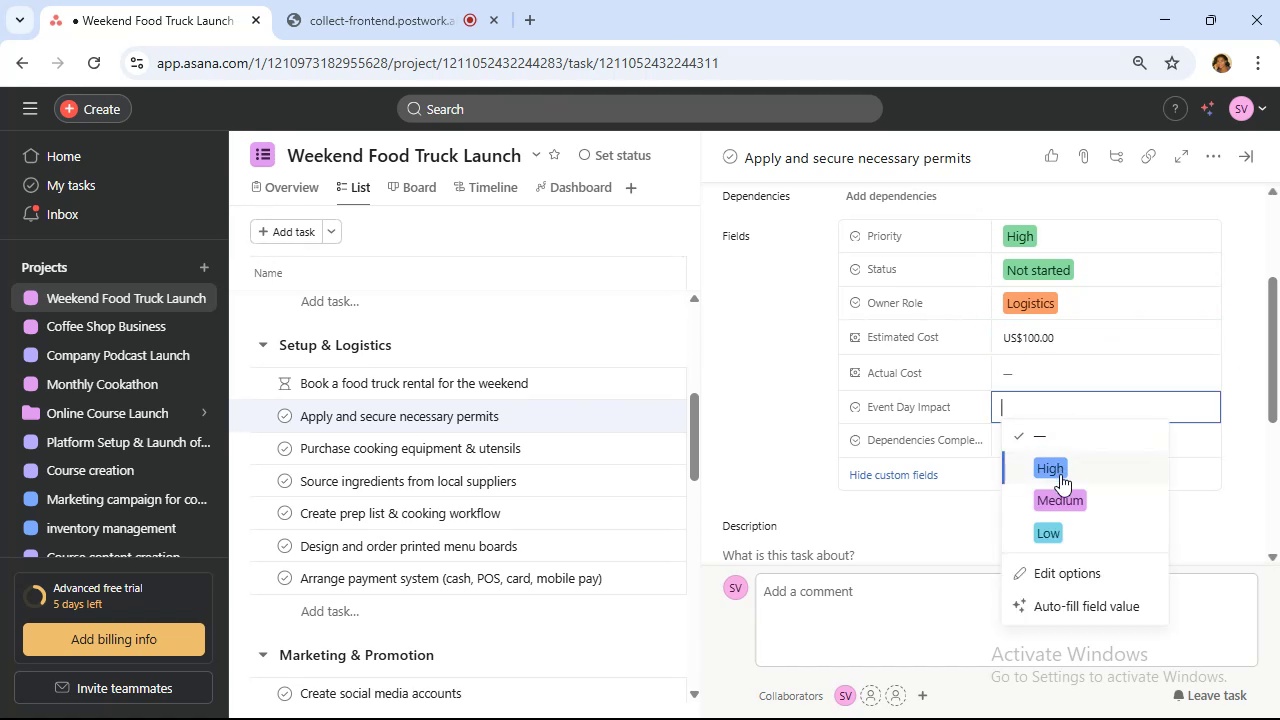 